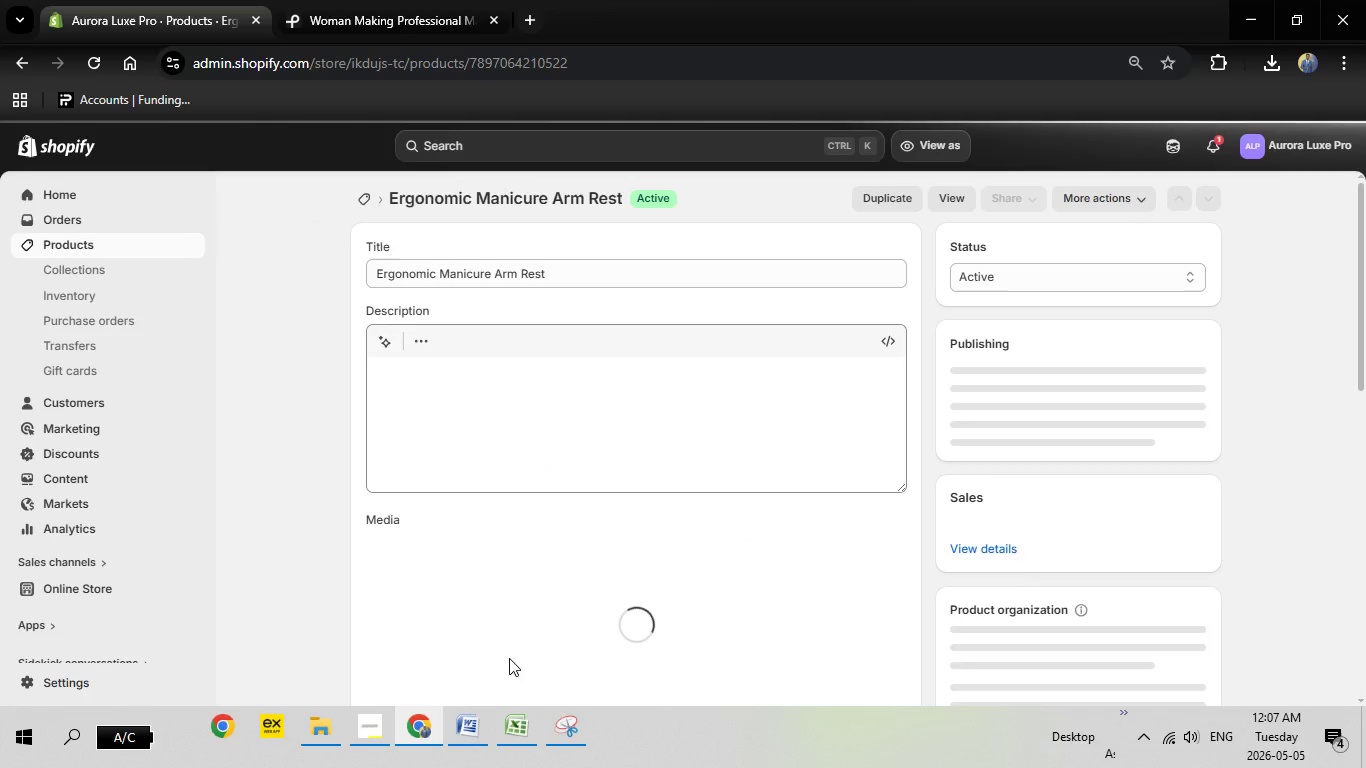 
left_click([461, 718])
 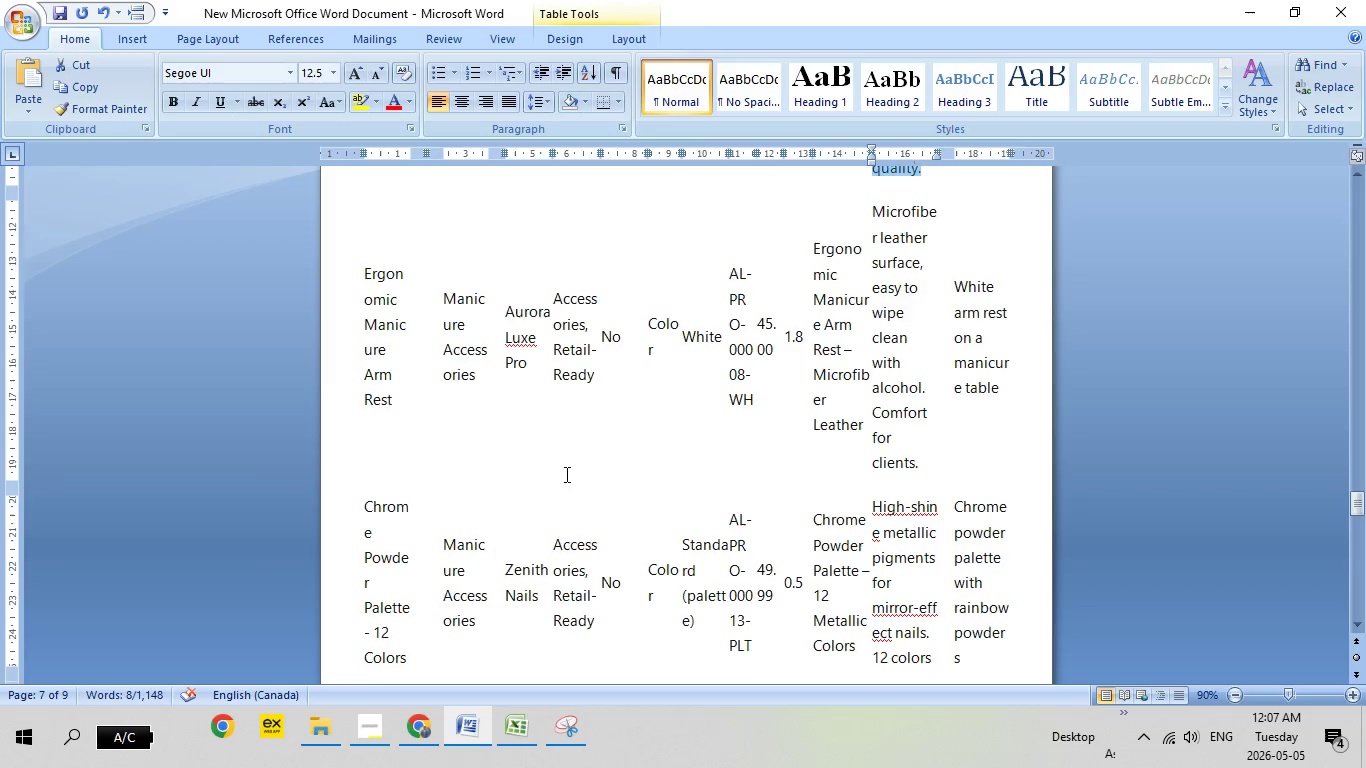 
scroll: coordinate [564, 464], scroll_direction: up, amount: 3.0
 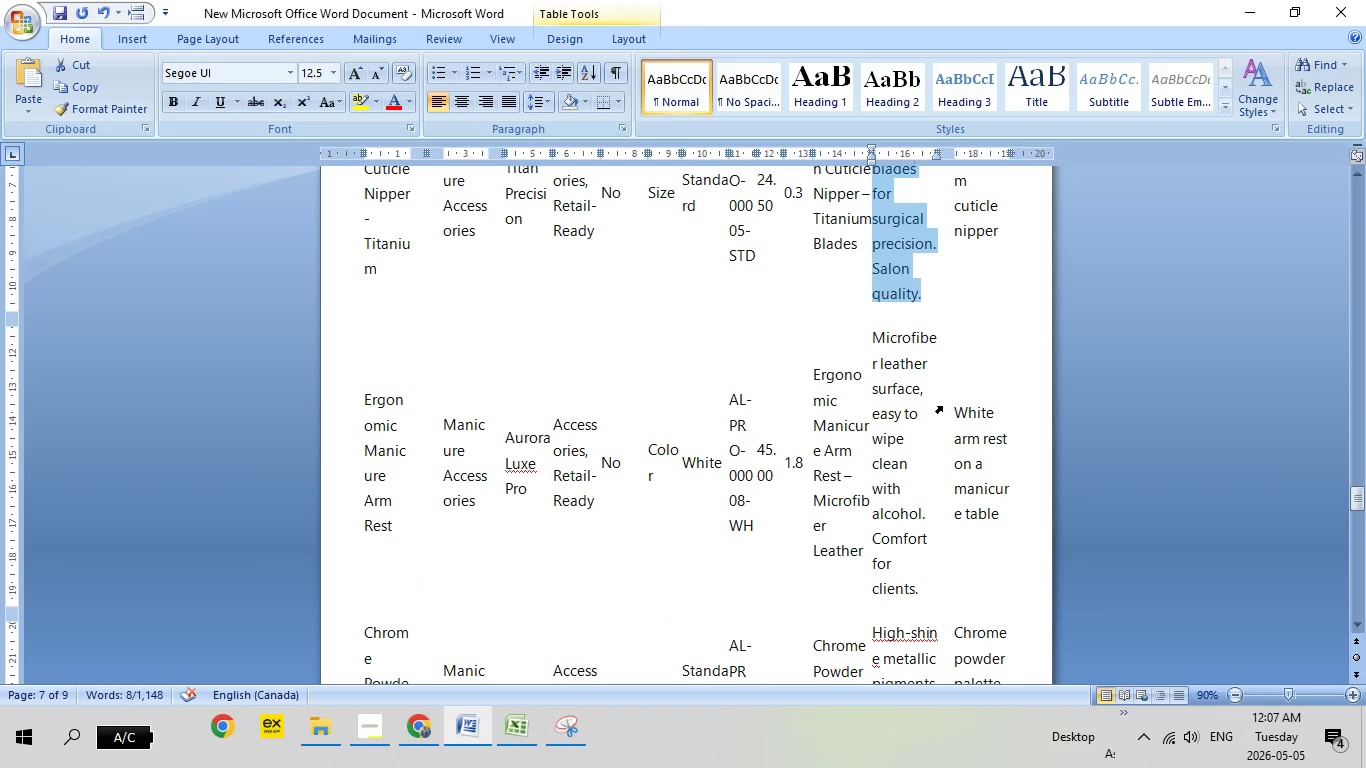 
left_click([945, 411])
 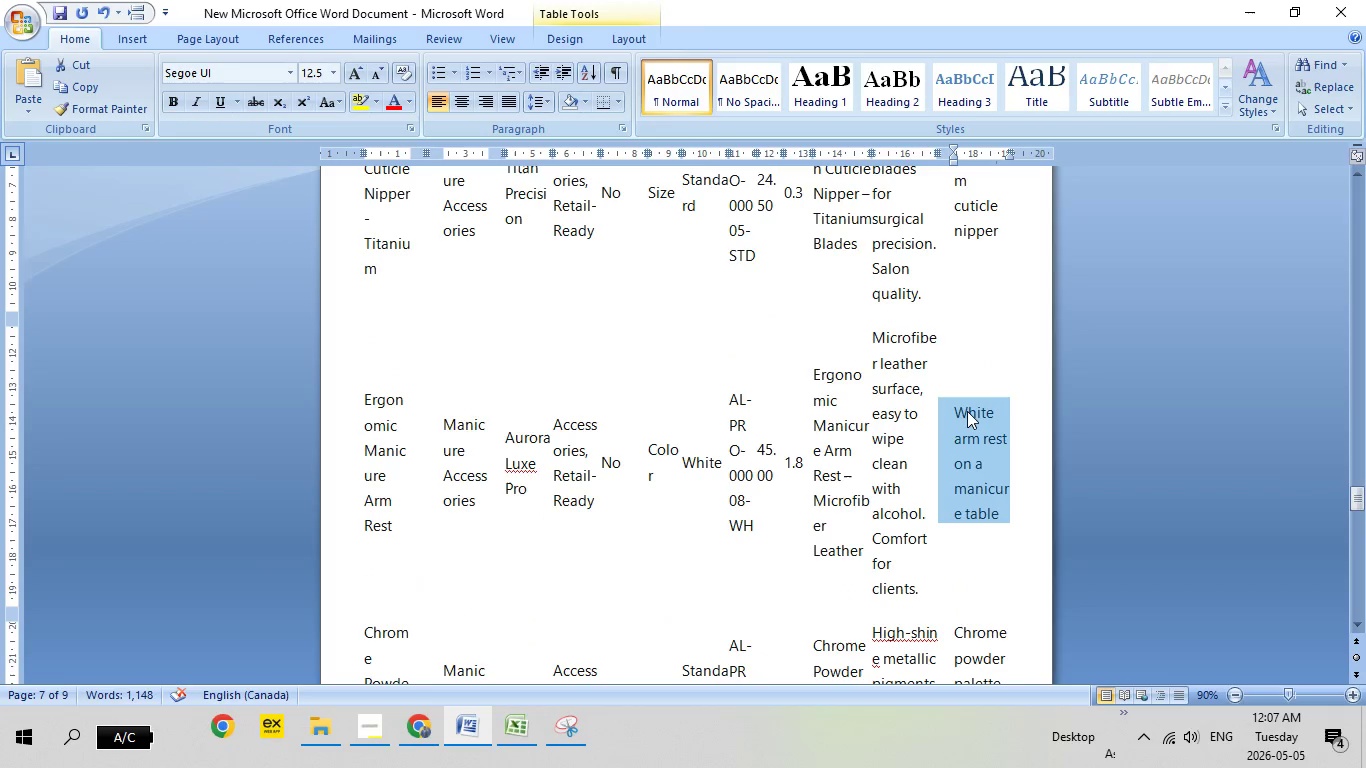 
right_click([967, 411])
 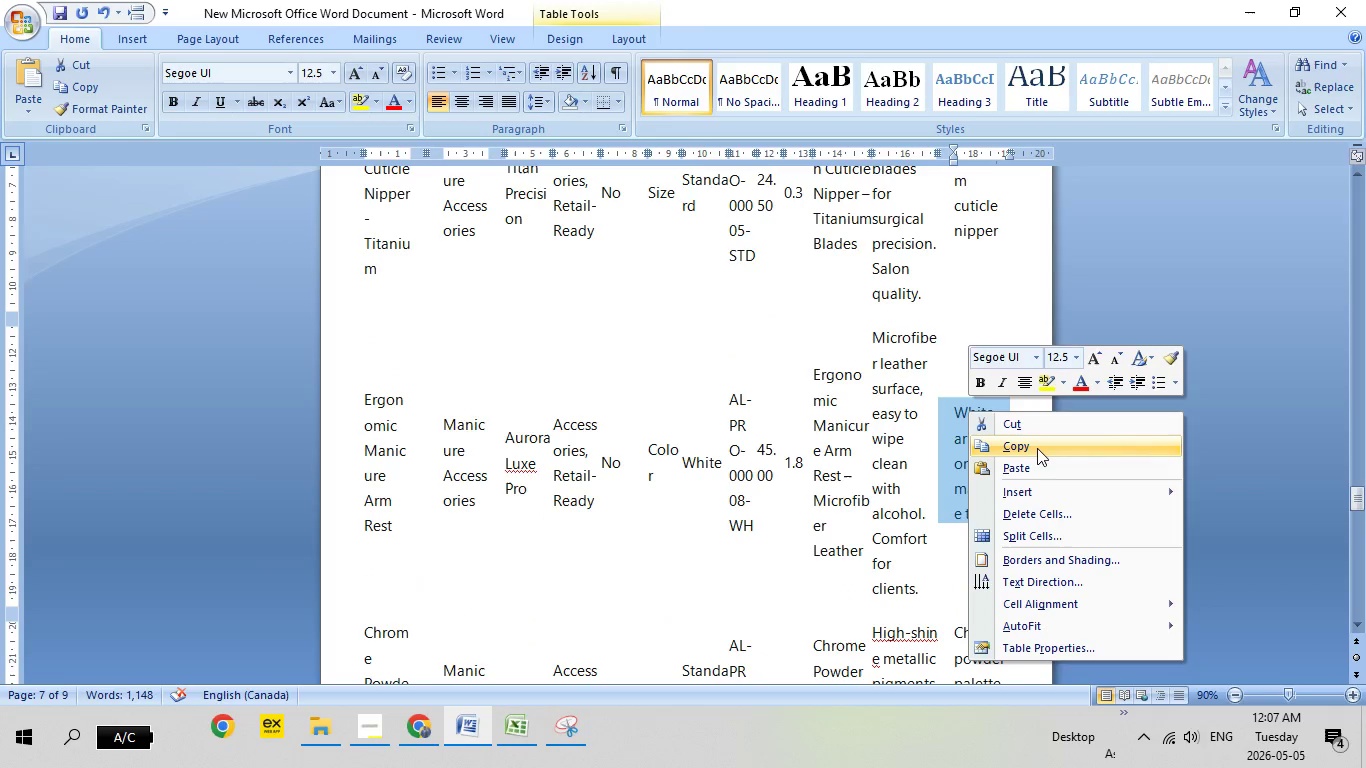 
left_click([1037, 448])
 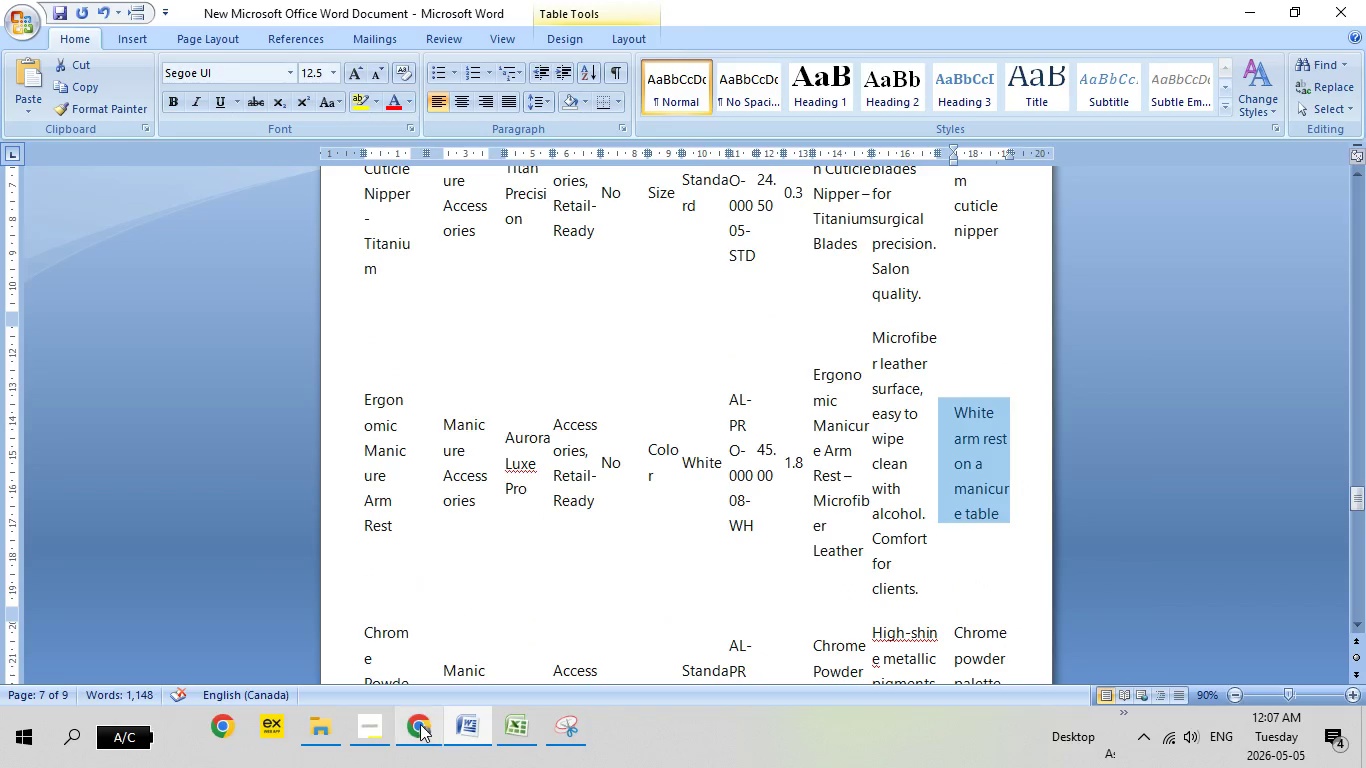 
left_click([420, 724])
 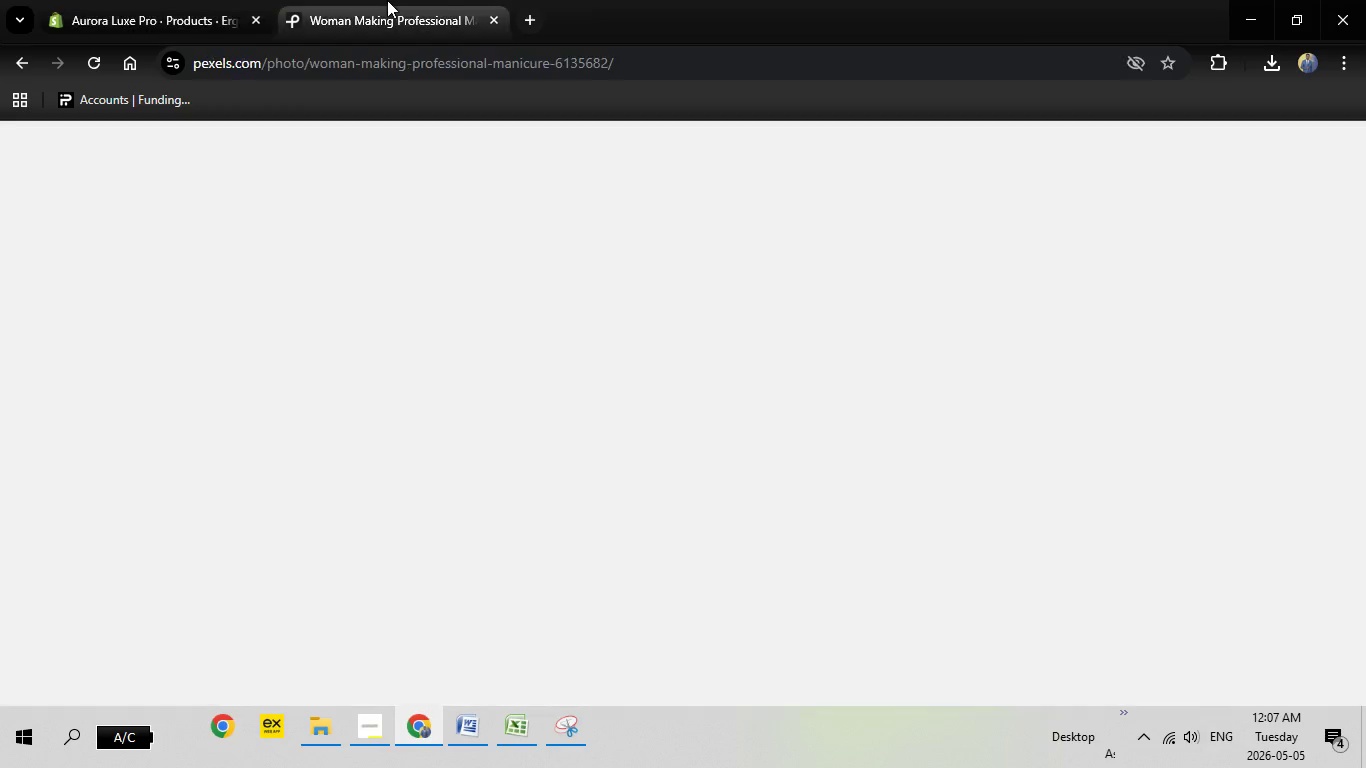 
left_click([387, 0])
 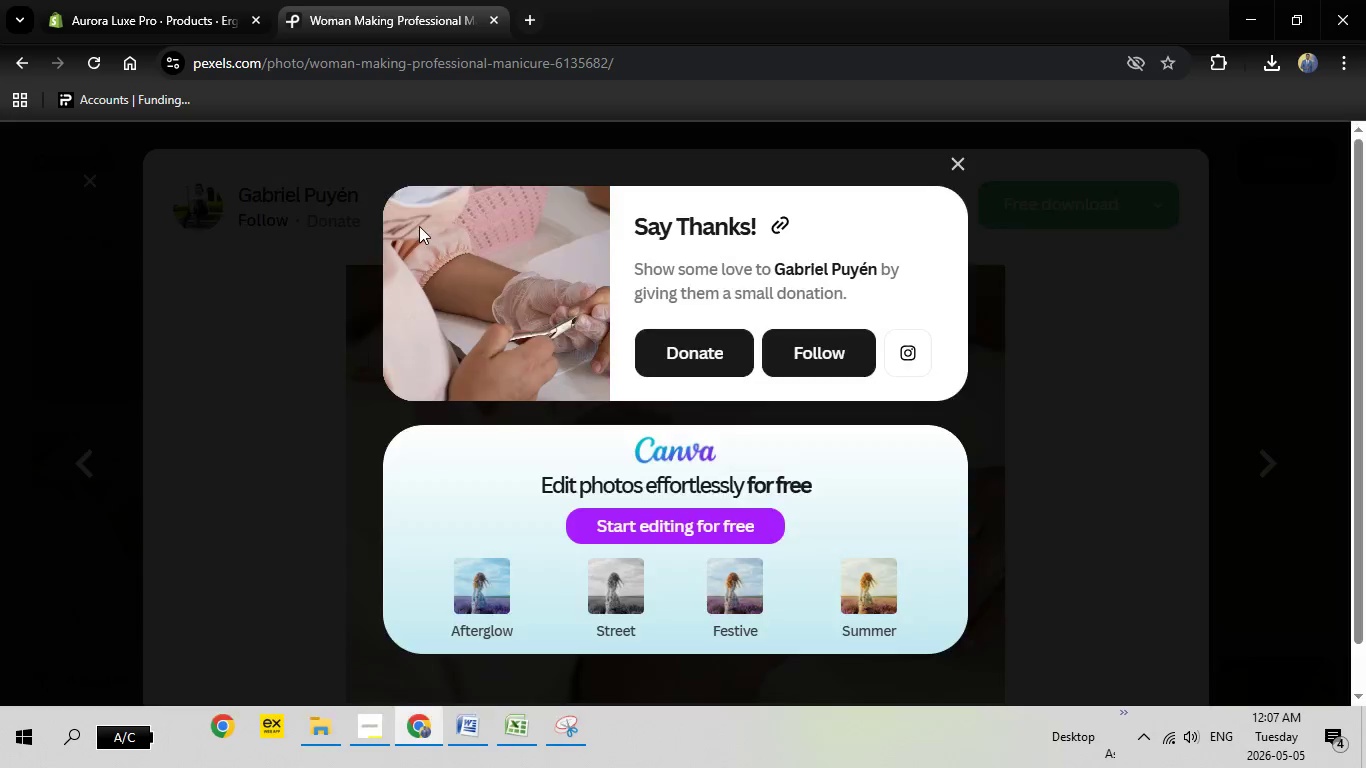 
key(Escape)
 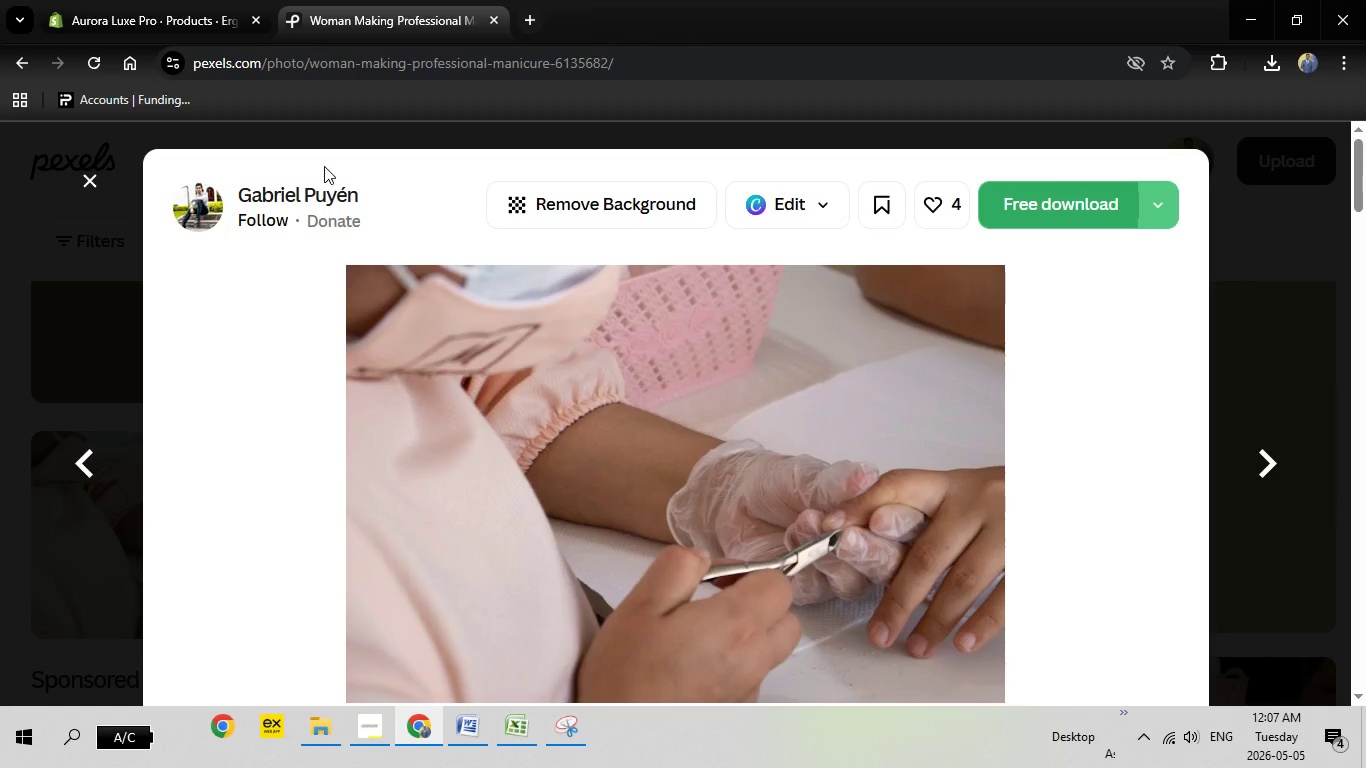 
key(Escape)
 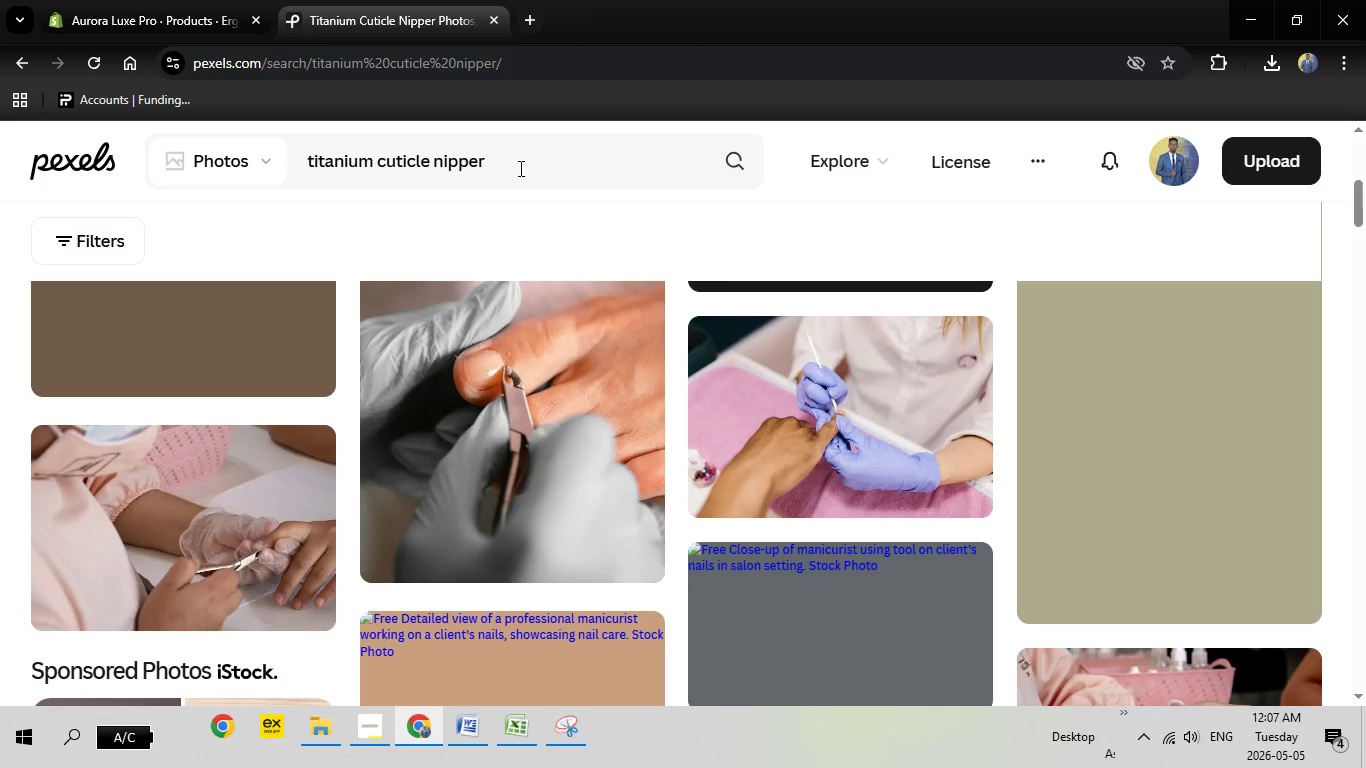 
left_click_drag(start_coordinate=[518, 165], to_coordinate=[284, 154])
 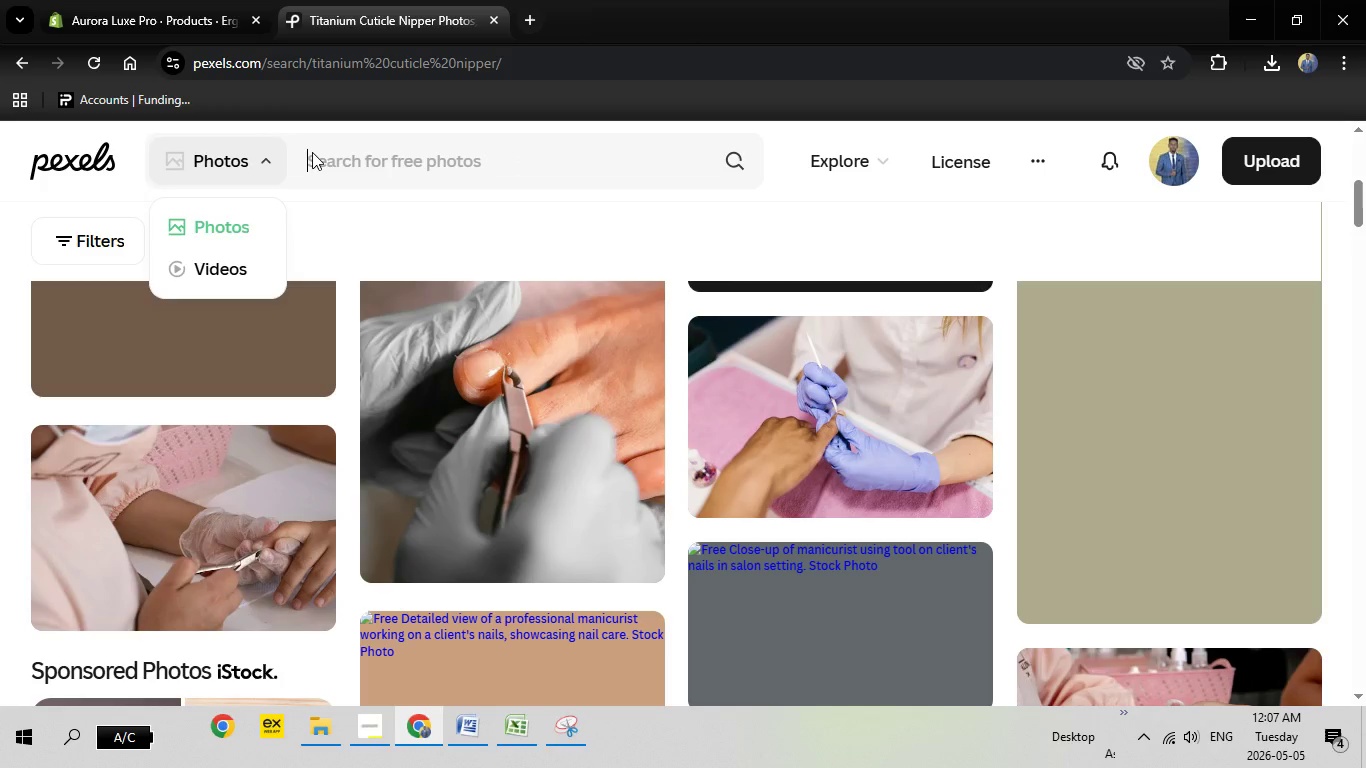 
key(Backspace)
 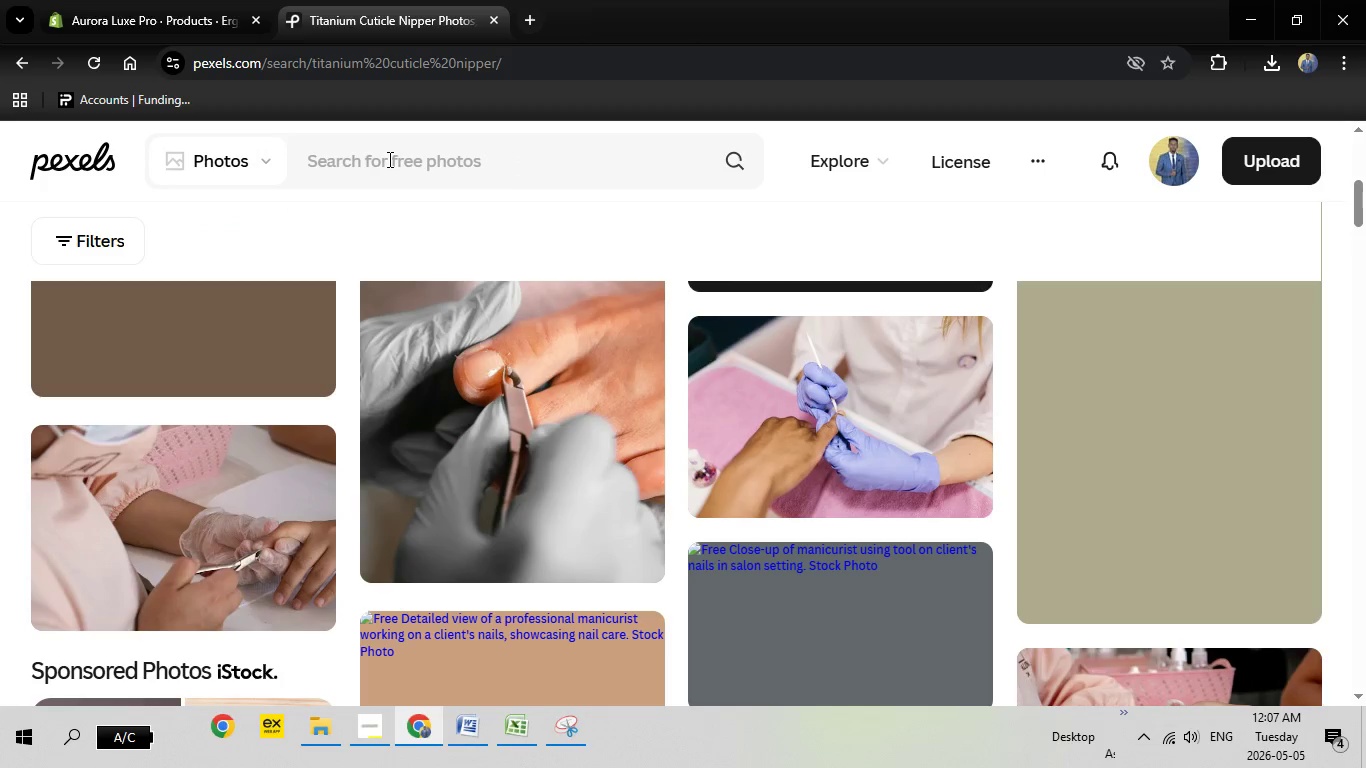 
right_click([388, 159])
 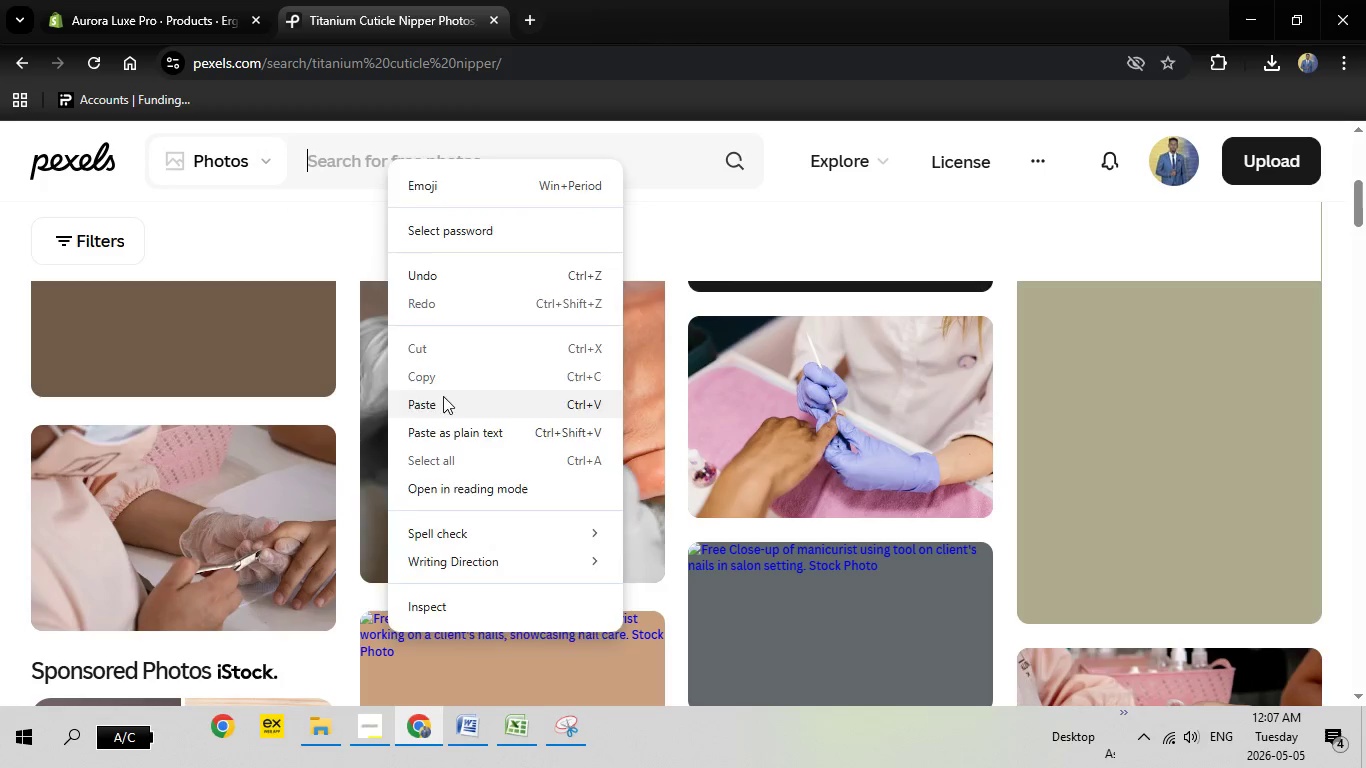 
left_click([443, 396])
 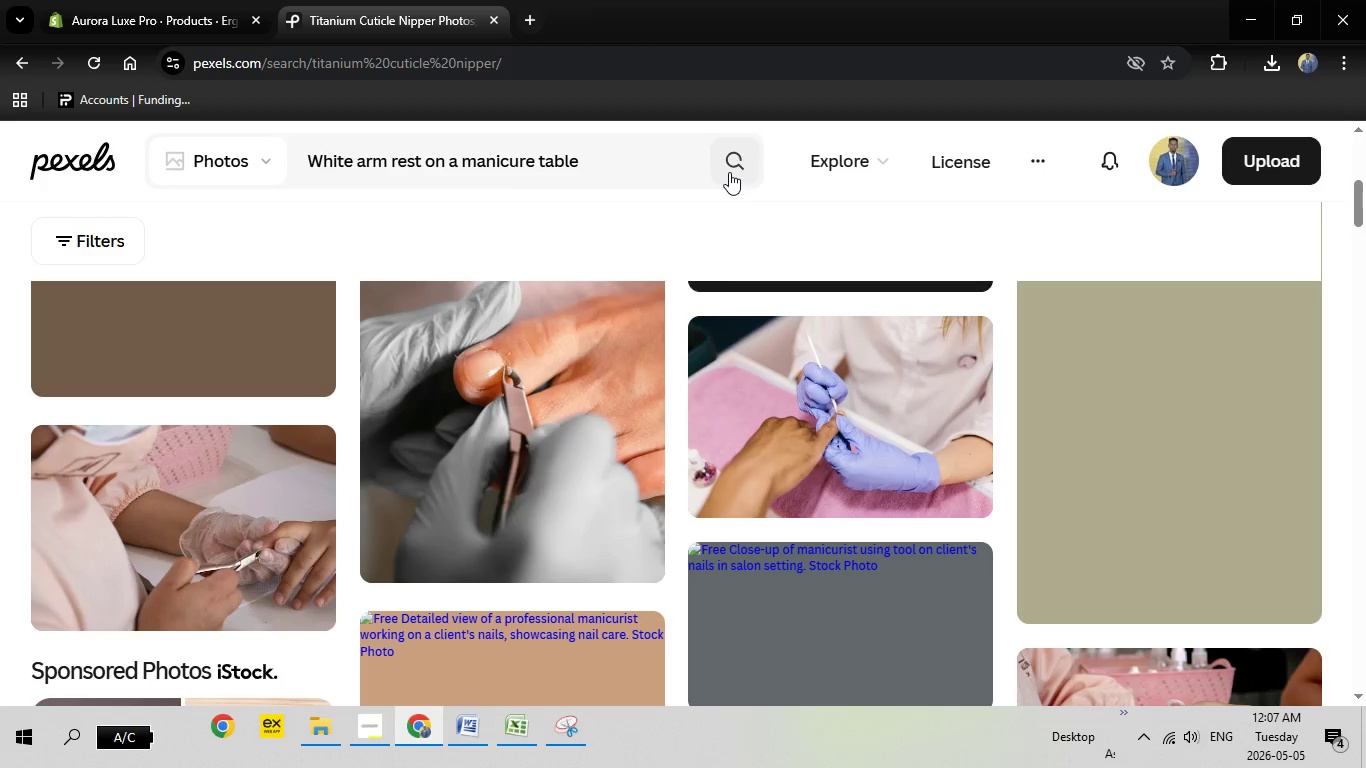 
left_click([729, 172])
 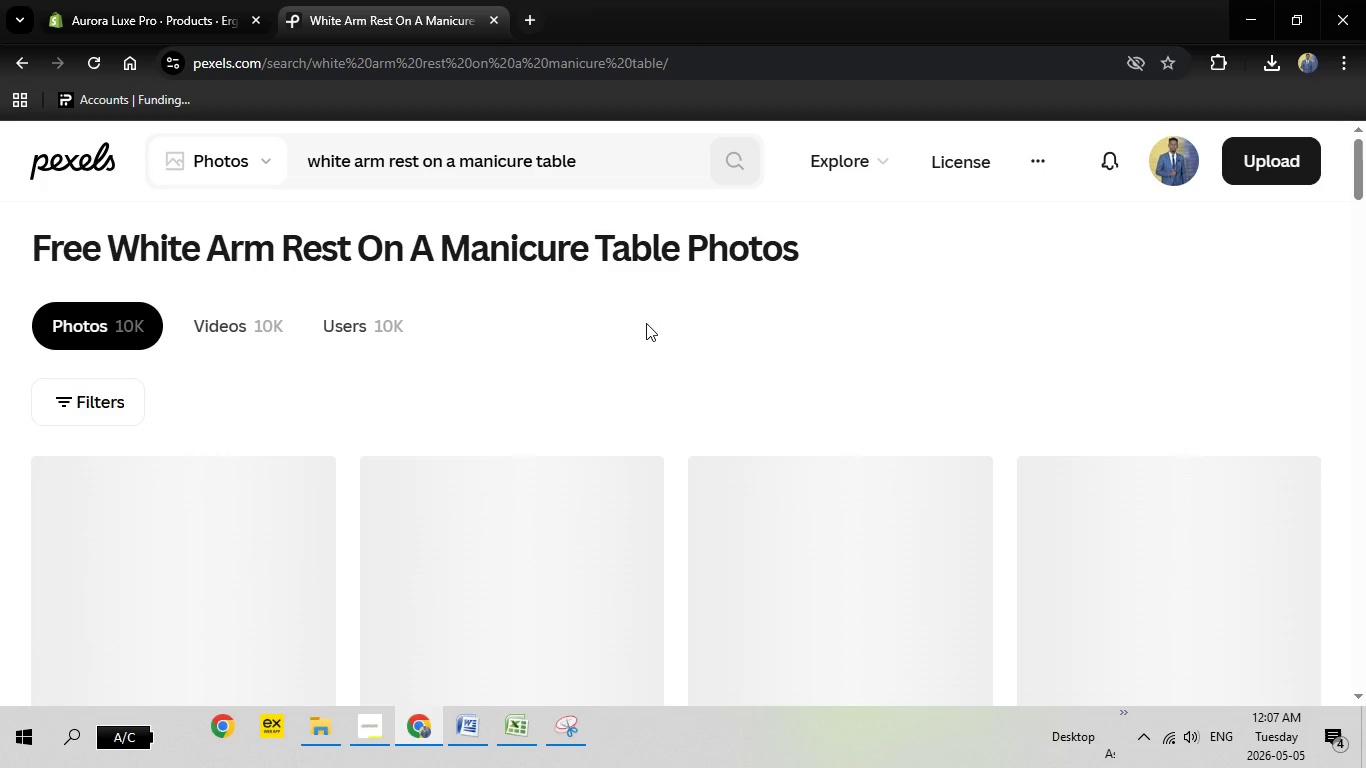 
wait(7.2)
 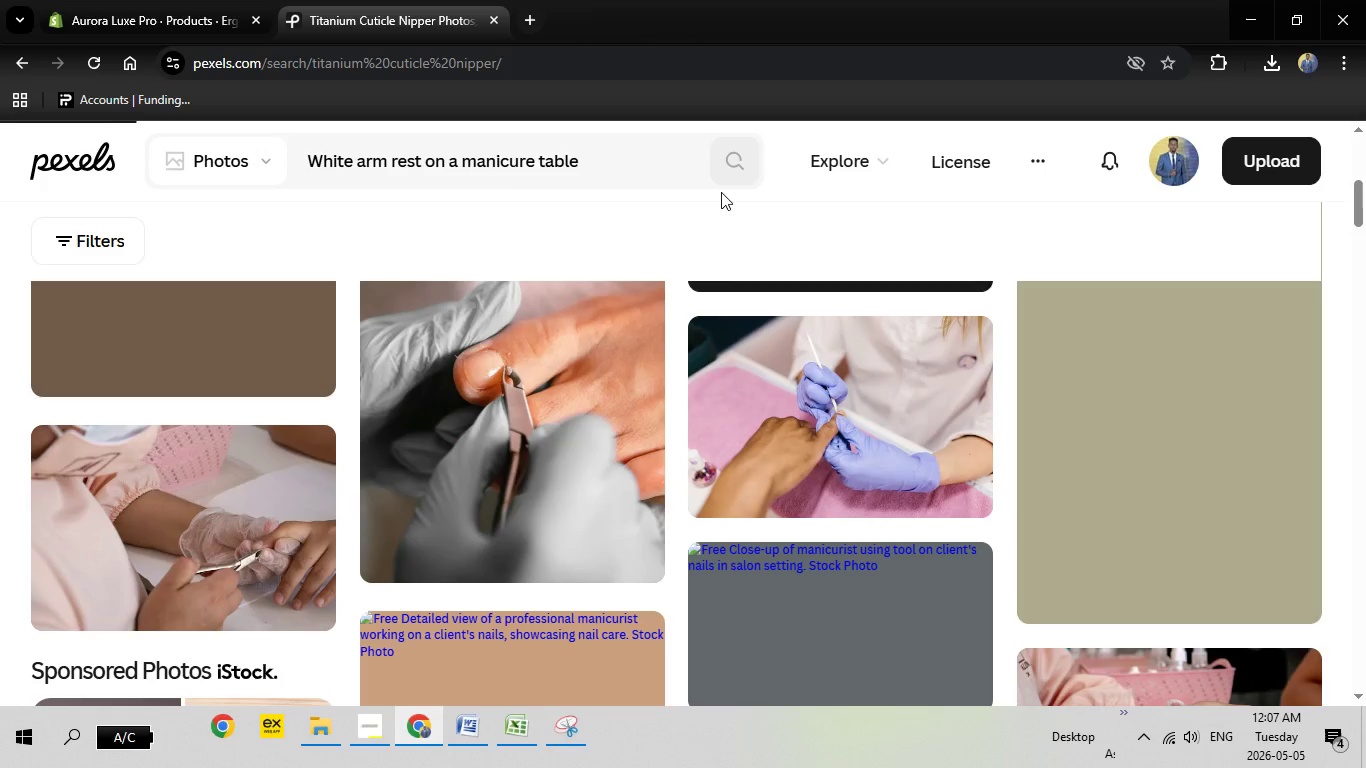 
scroll: coordinate [775, 426], scroll_direction: down, amount: 10.0
 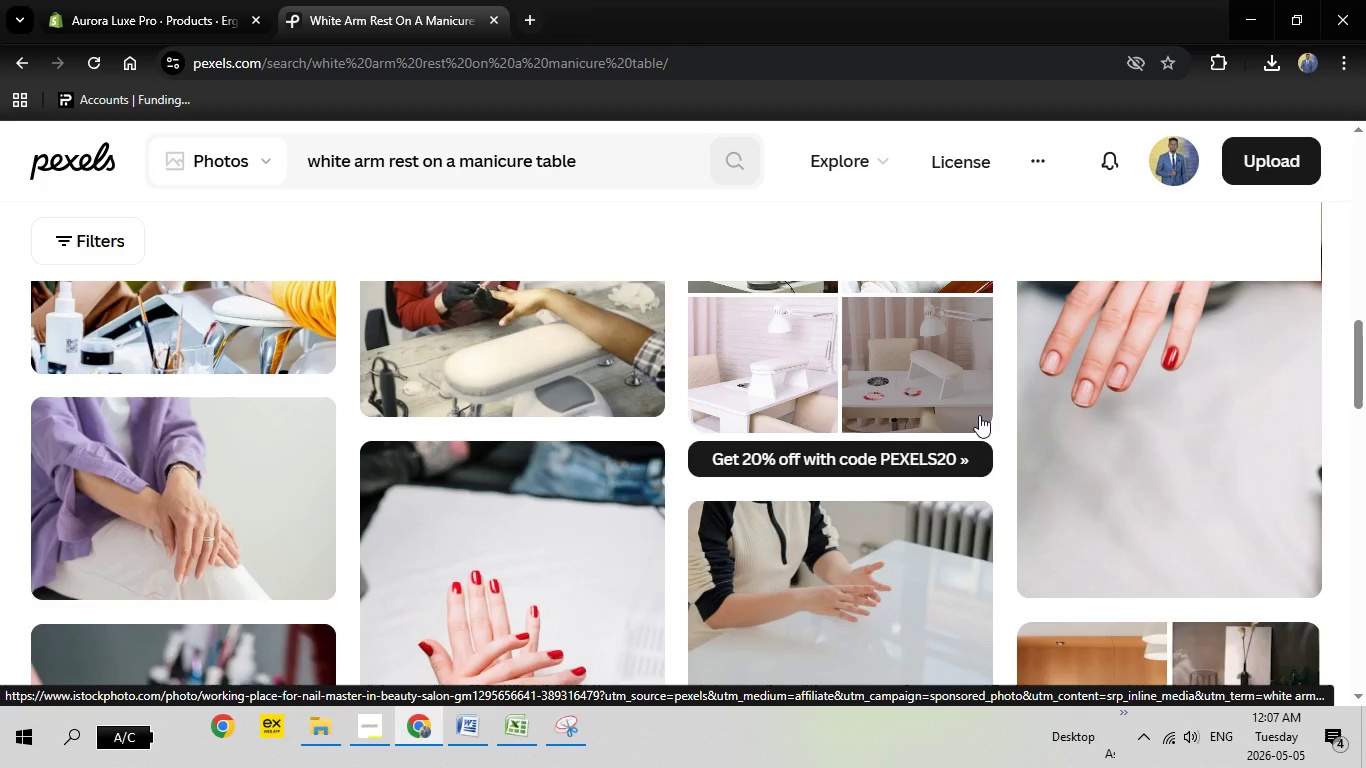 
scroll: coordinate [1071, 414], scroll_direction: up, amount: 2.0
 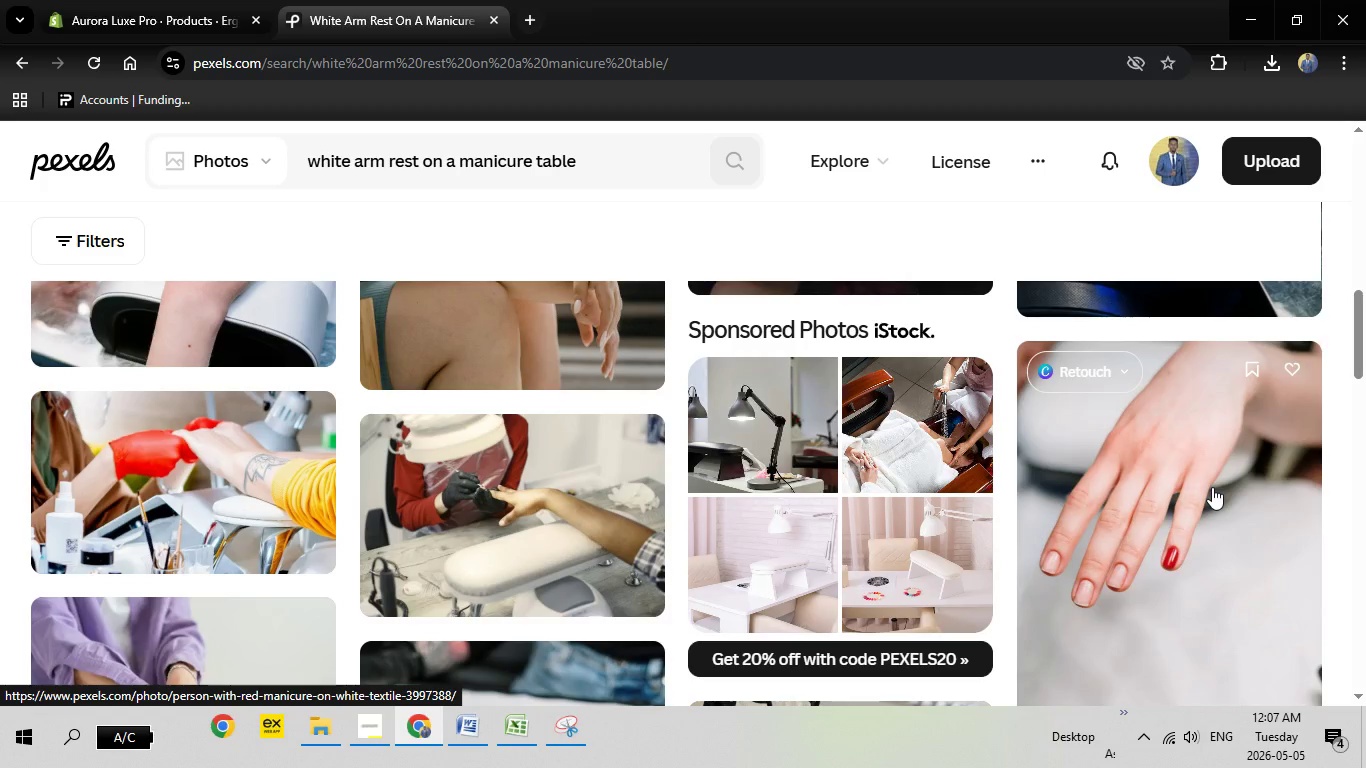 
left_click([1212, 487])
 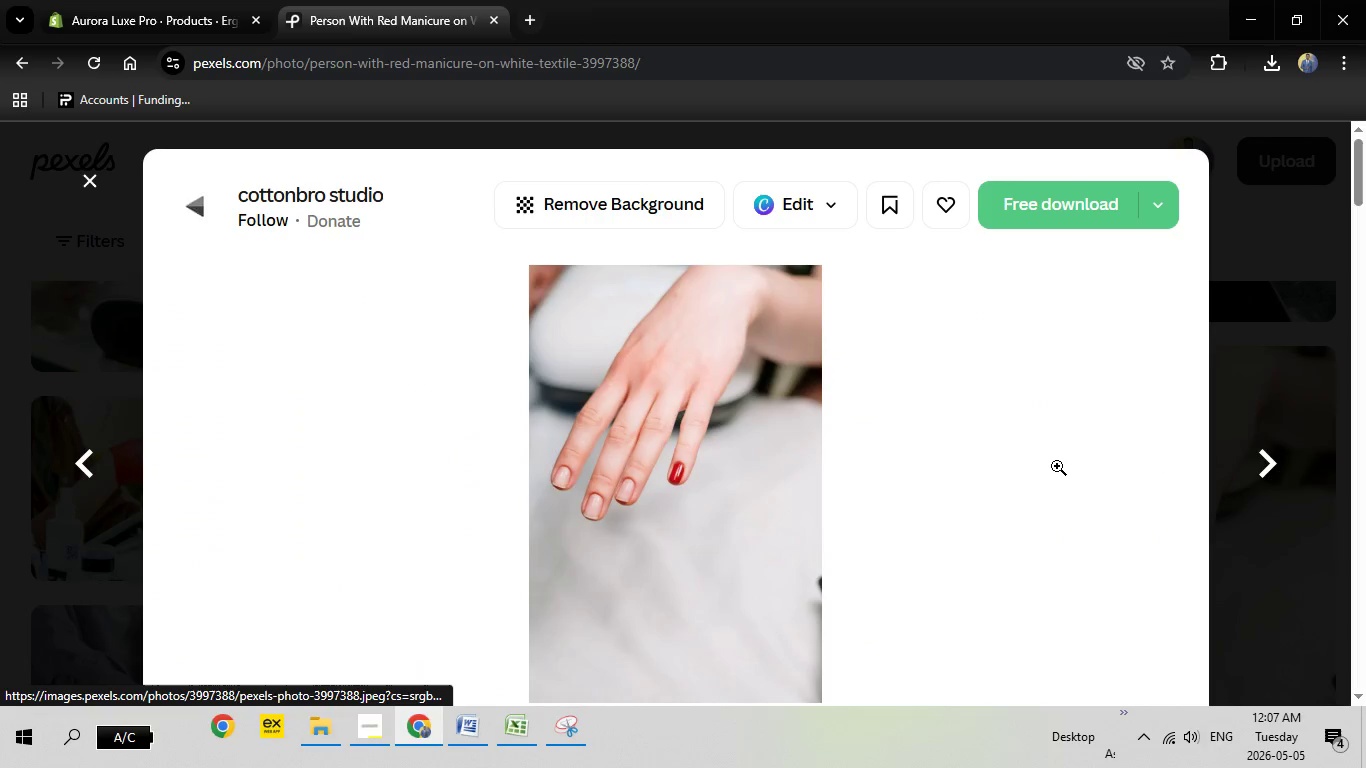 
key(Escape)
 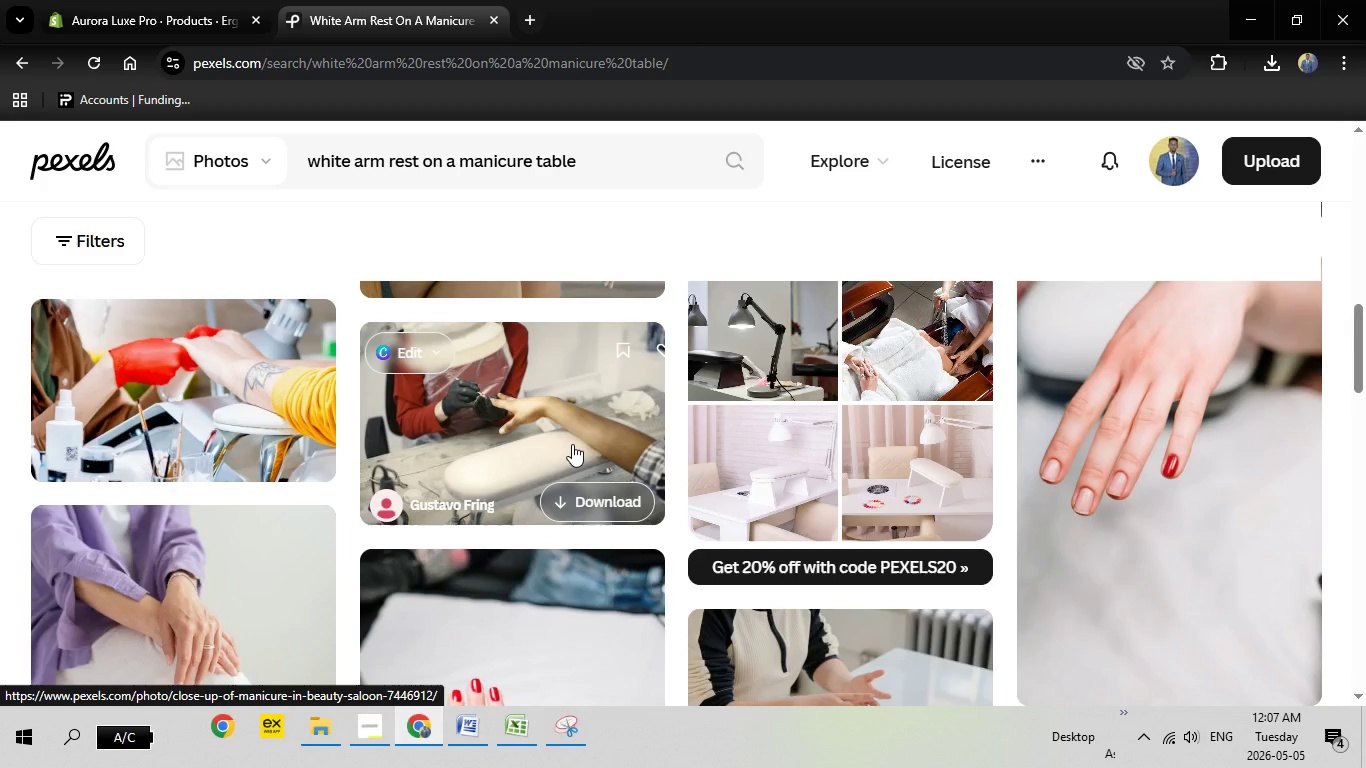 
left_click([572, 444])
 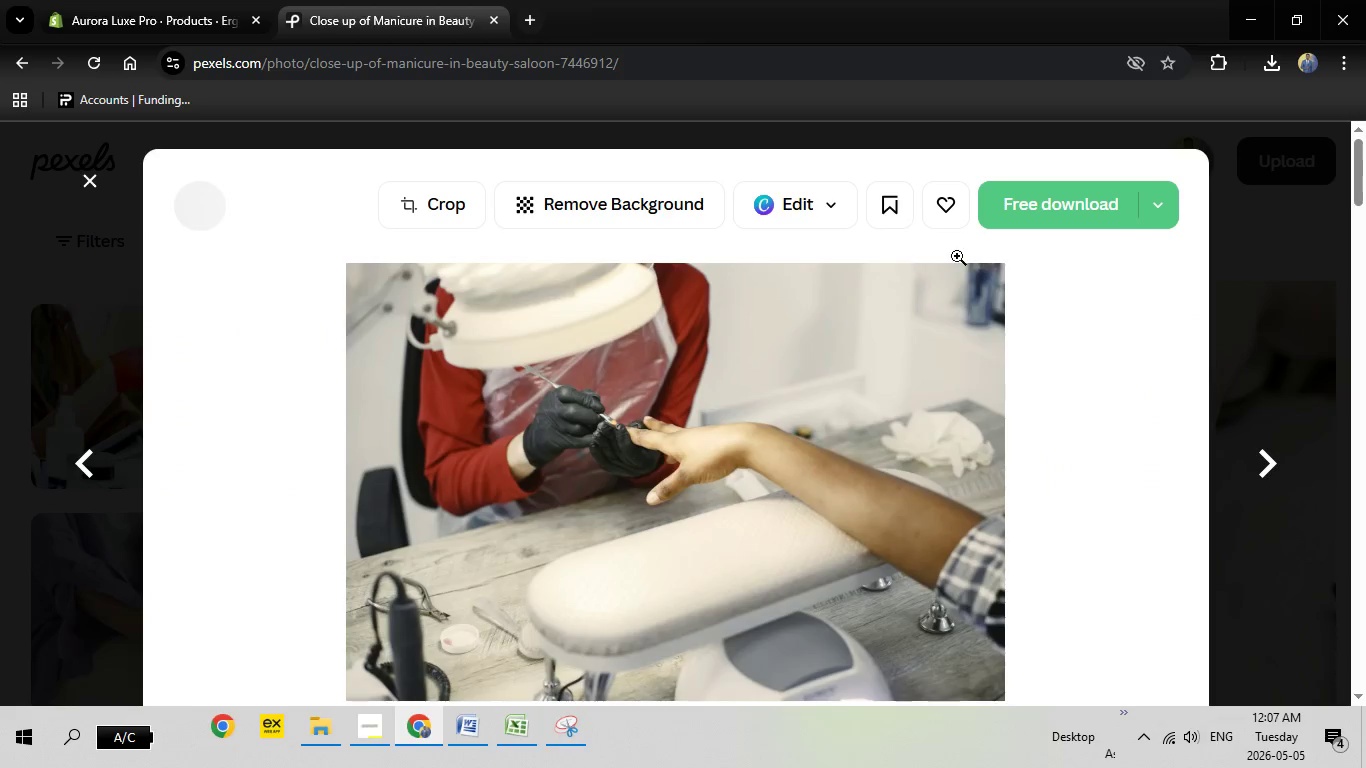 
left_click([1081, 196])
 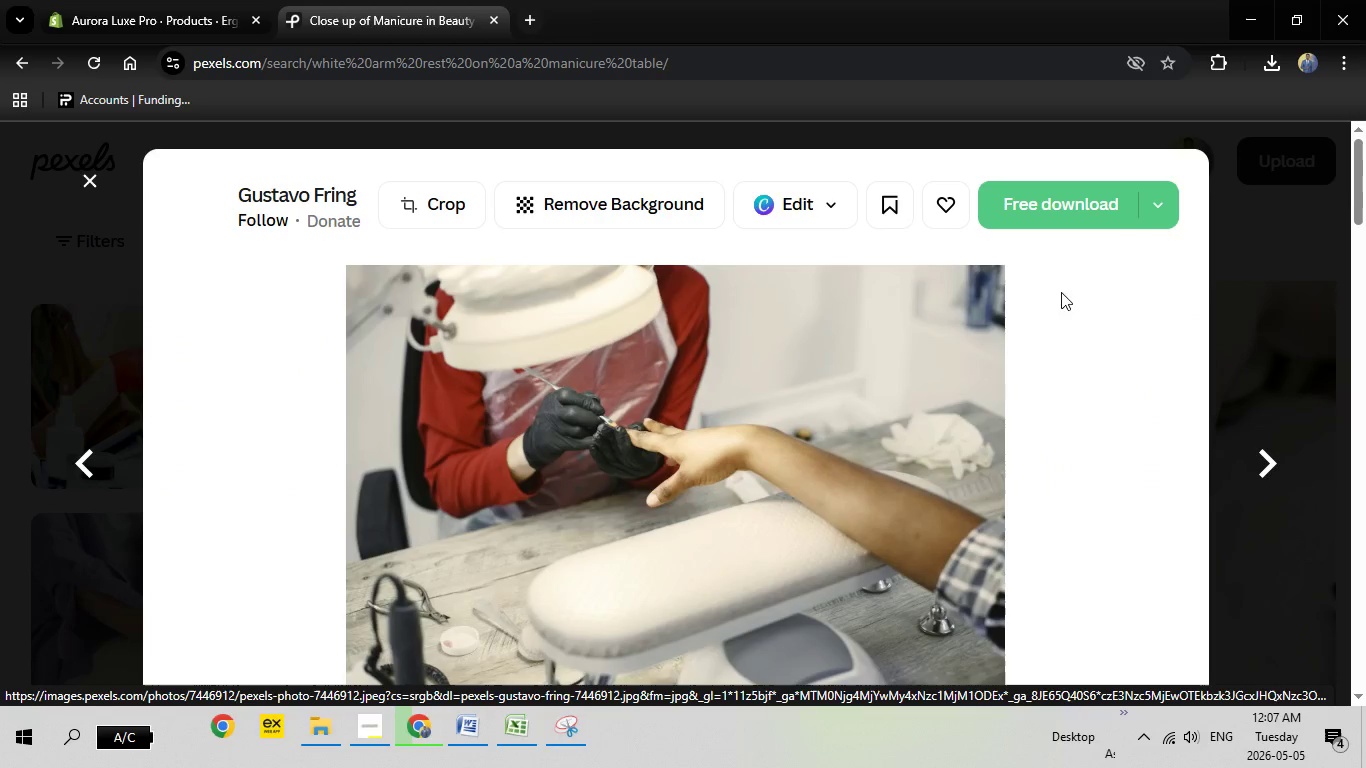 
wait(8.41)
 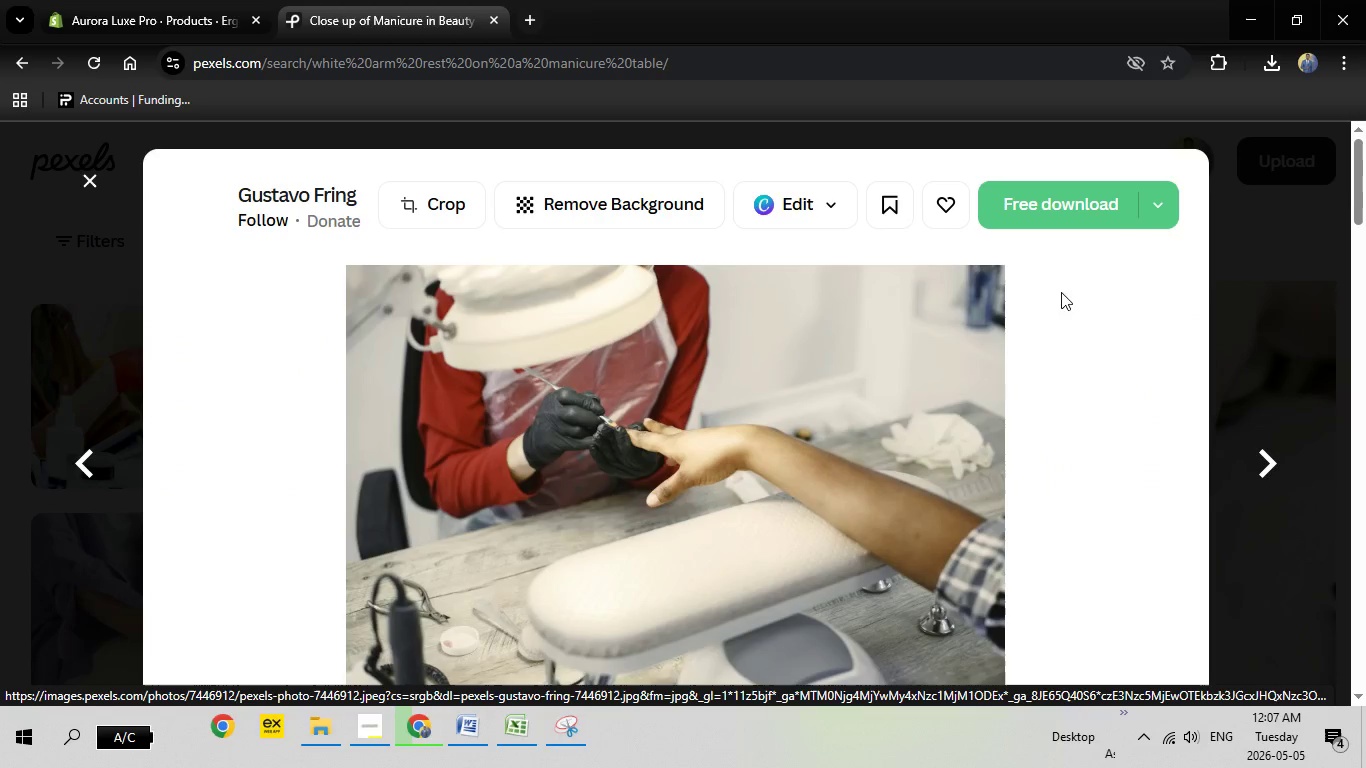 
left_click([1090, 570])
 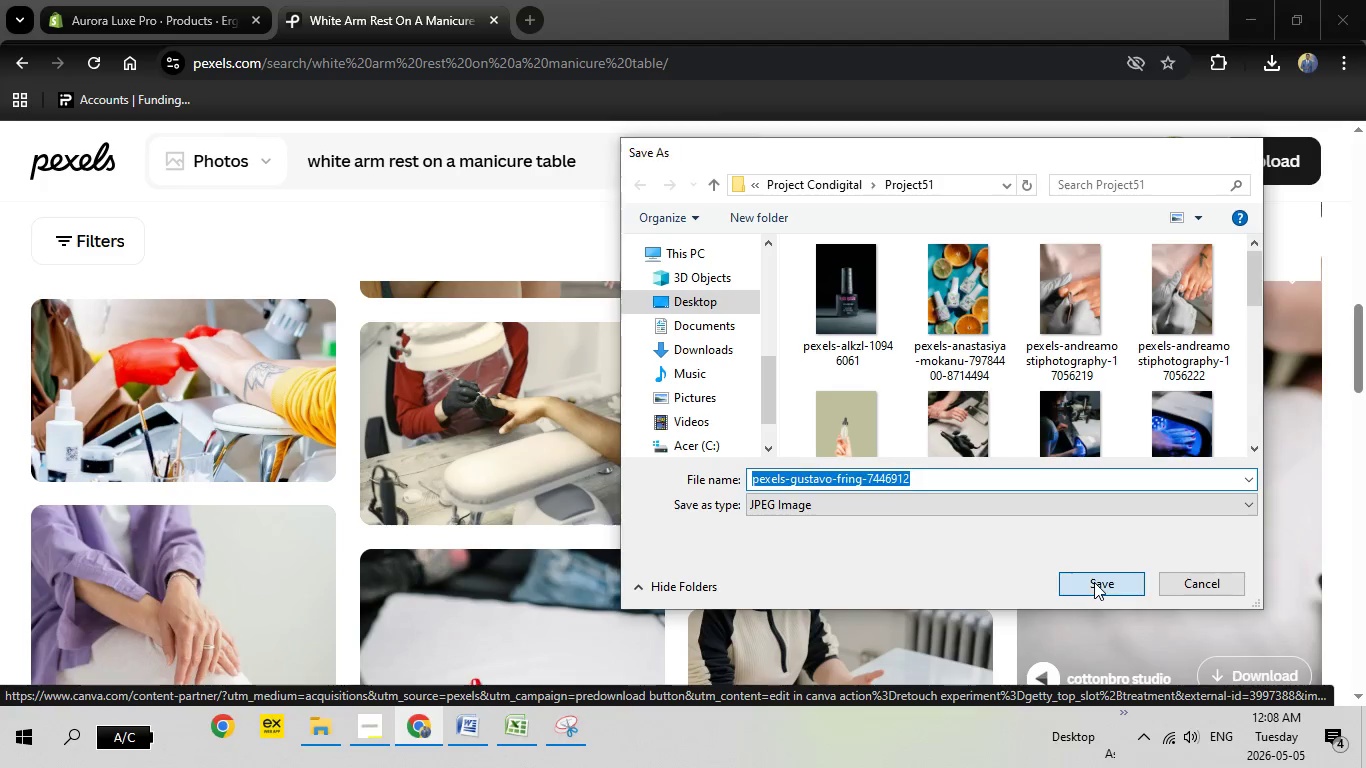 
left_click([1094, 582])
 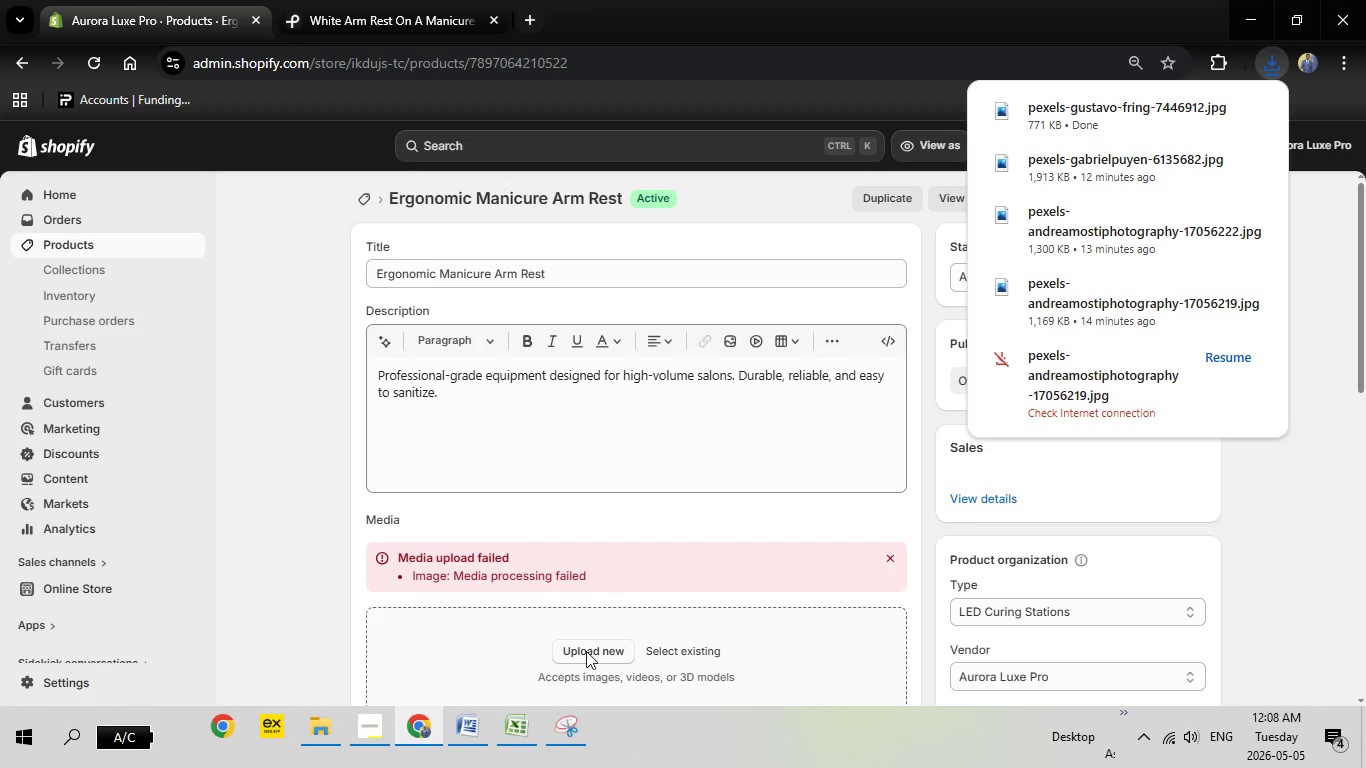 
wait(8.64)
 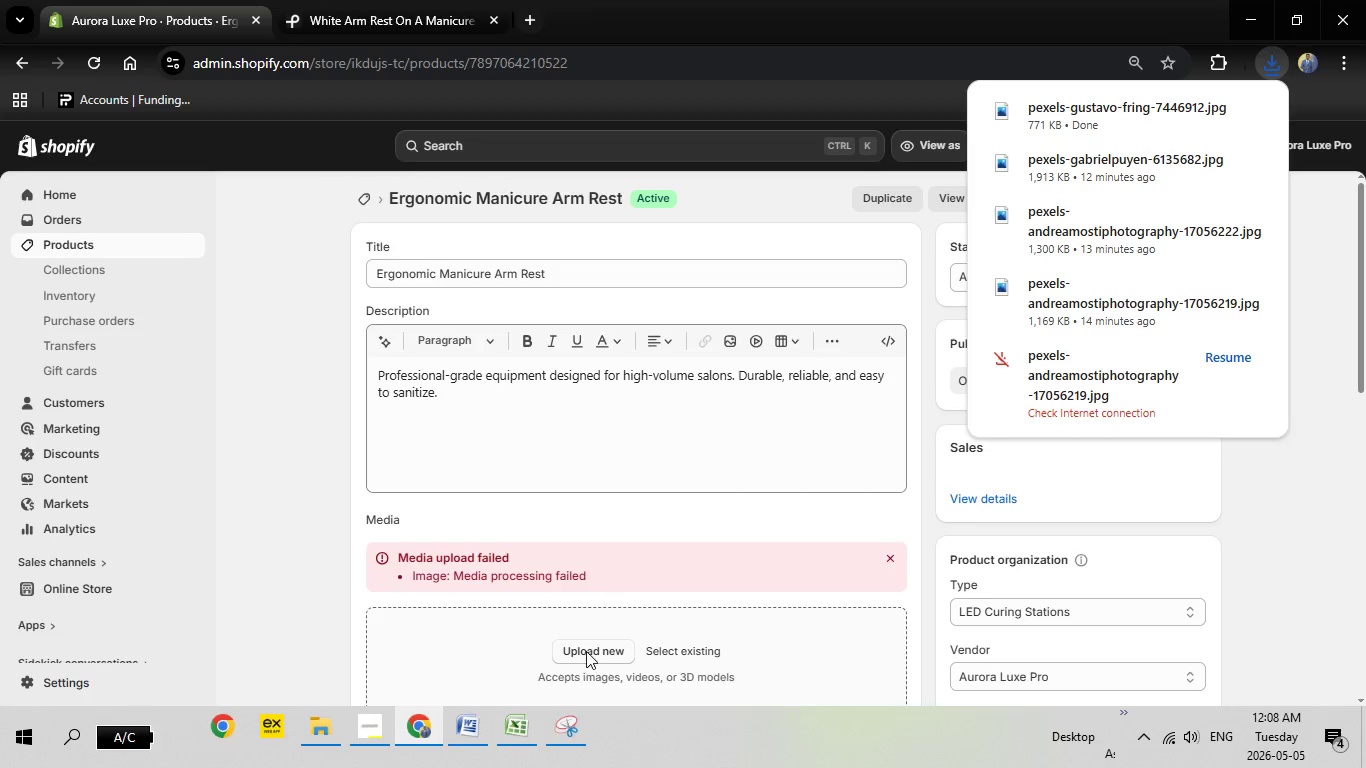 
scroll: coordinate [1011, 377], scroll_direction: down, amount: 8.0
 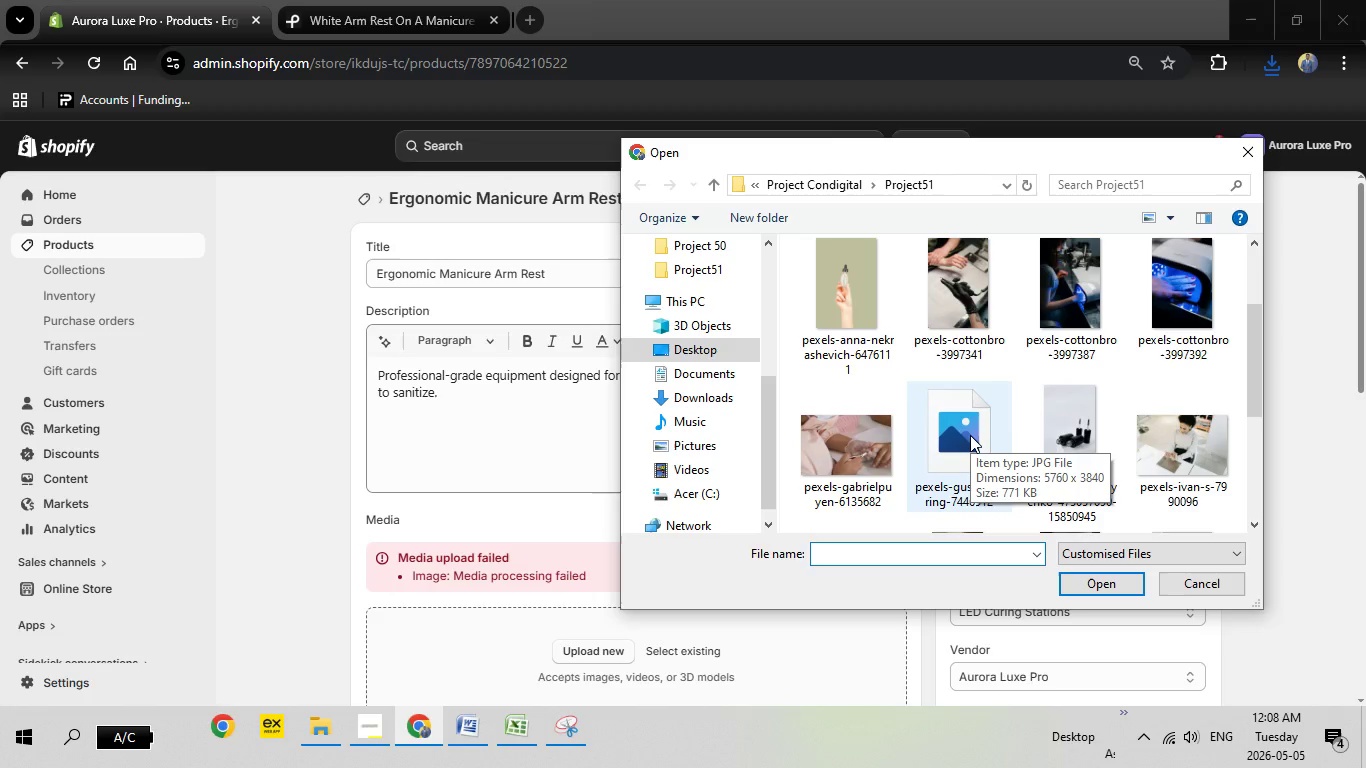 
wait(7.32)
 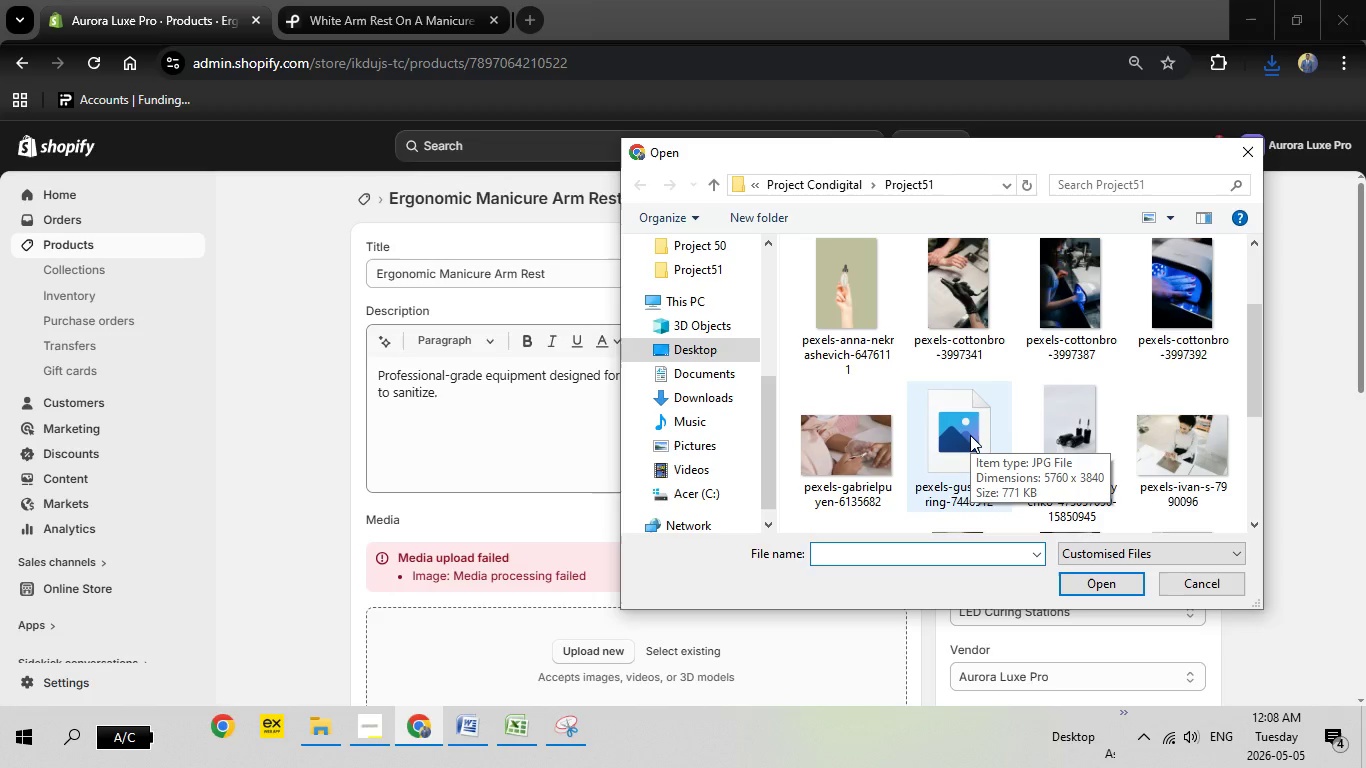 
left_click([971, 439])
 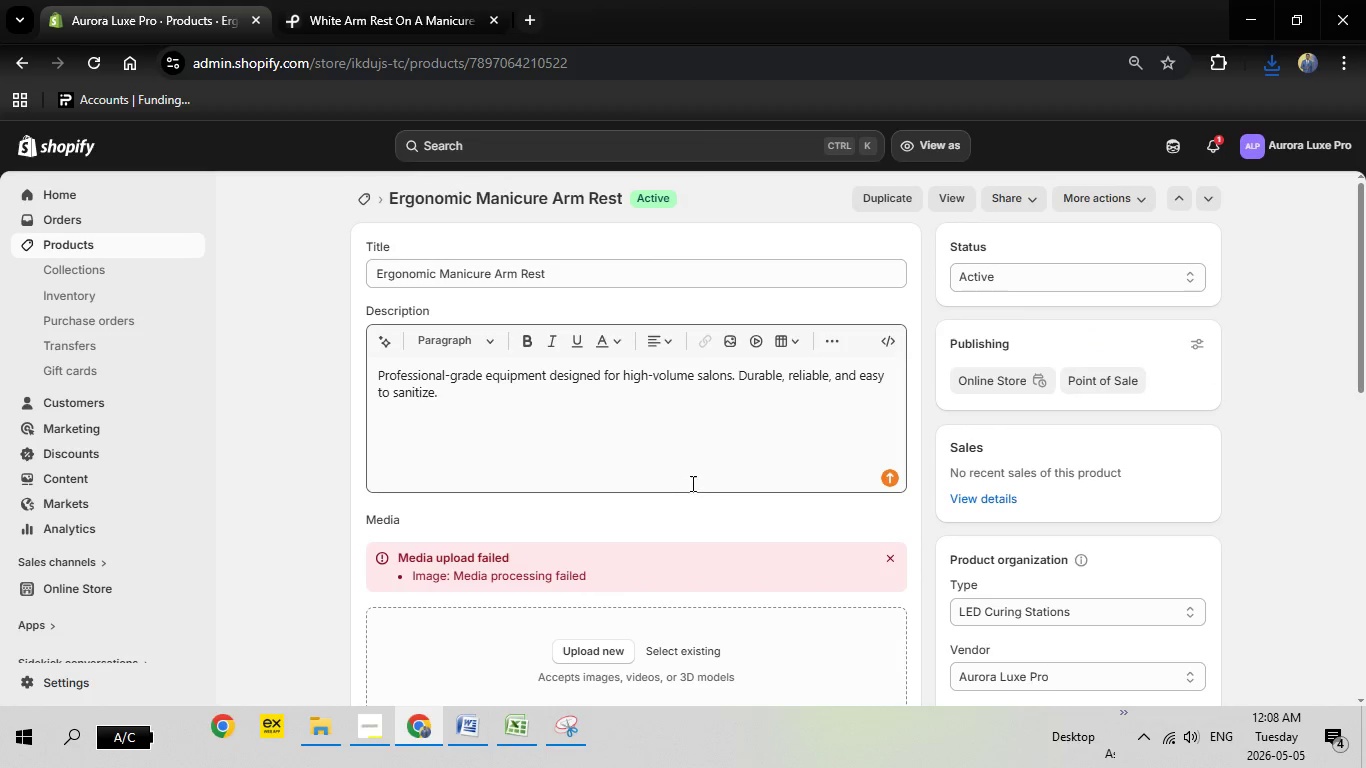 
scroll: coordinate [694, 488], scroll_direction: down, amount: 2.0
 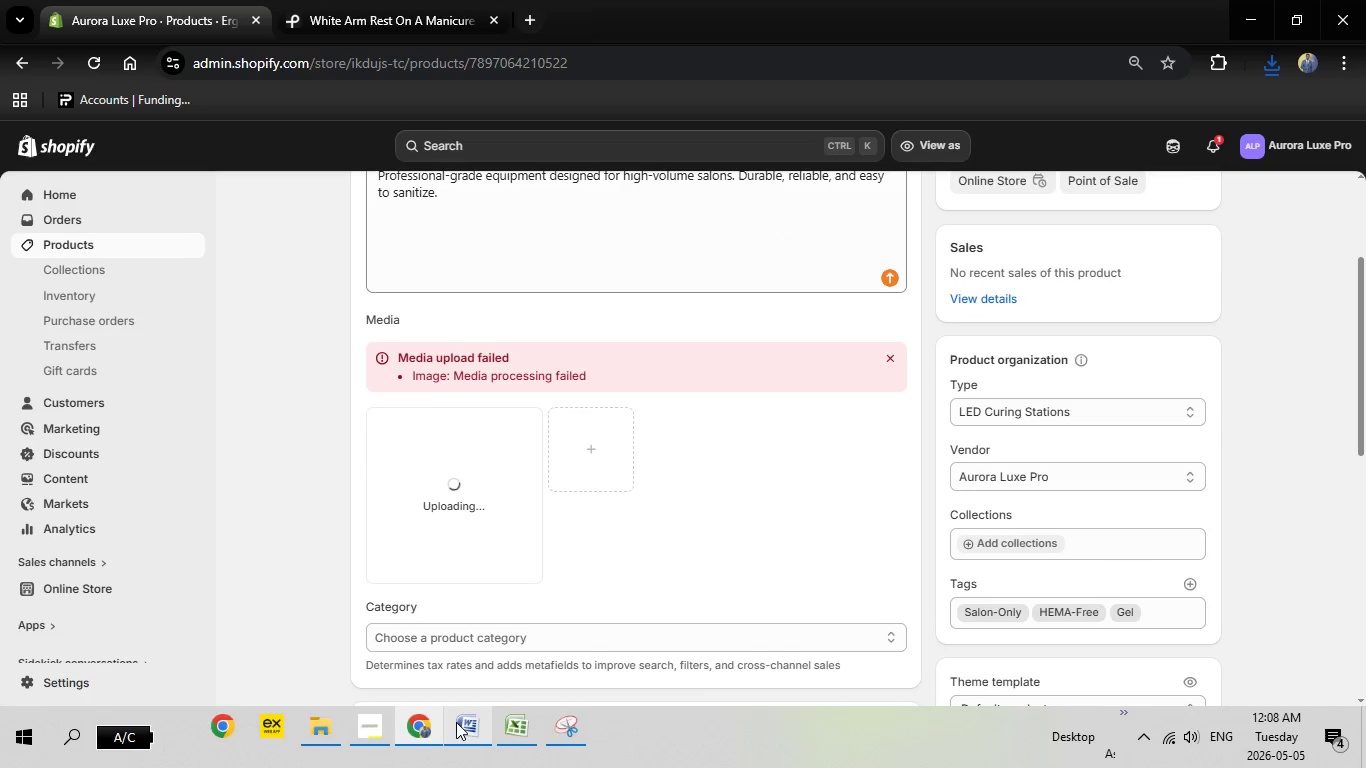 
left_click([457, 722])
 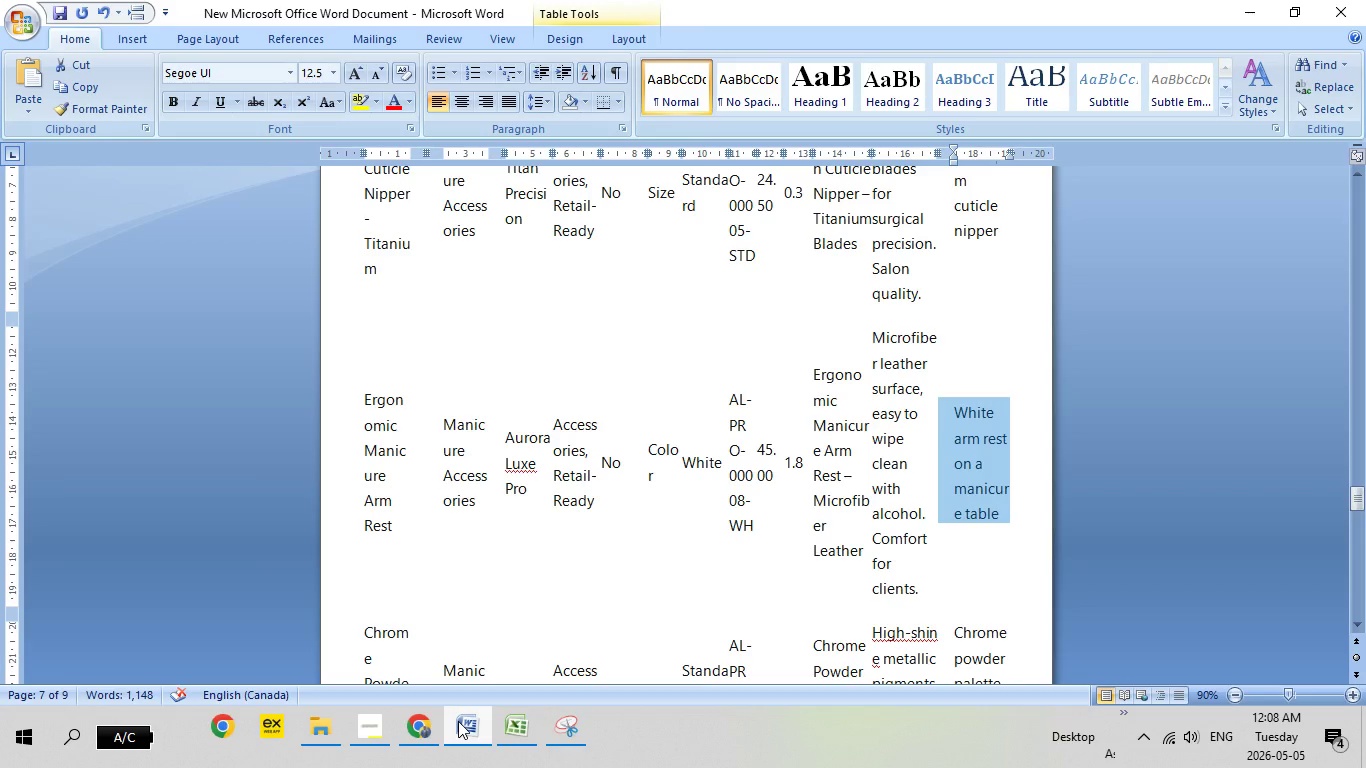 
left_click([458, 721])
 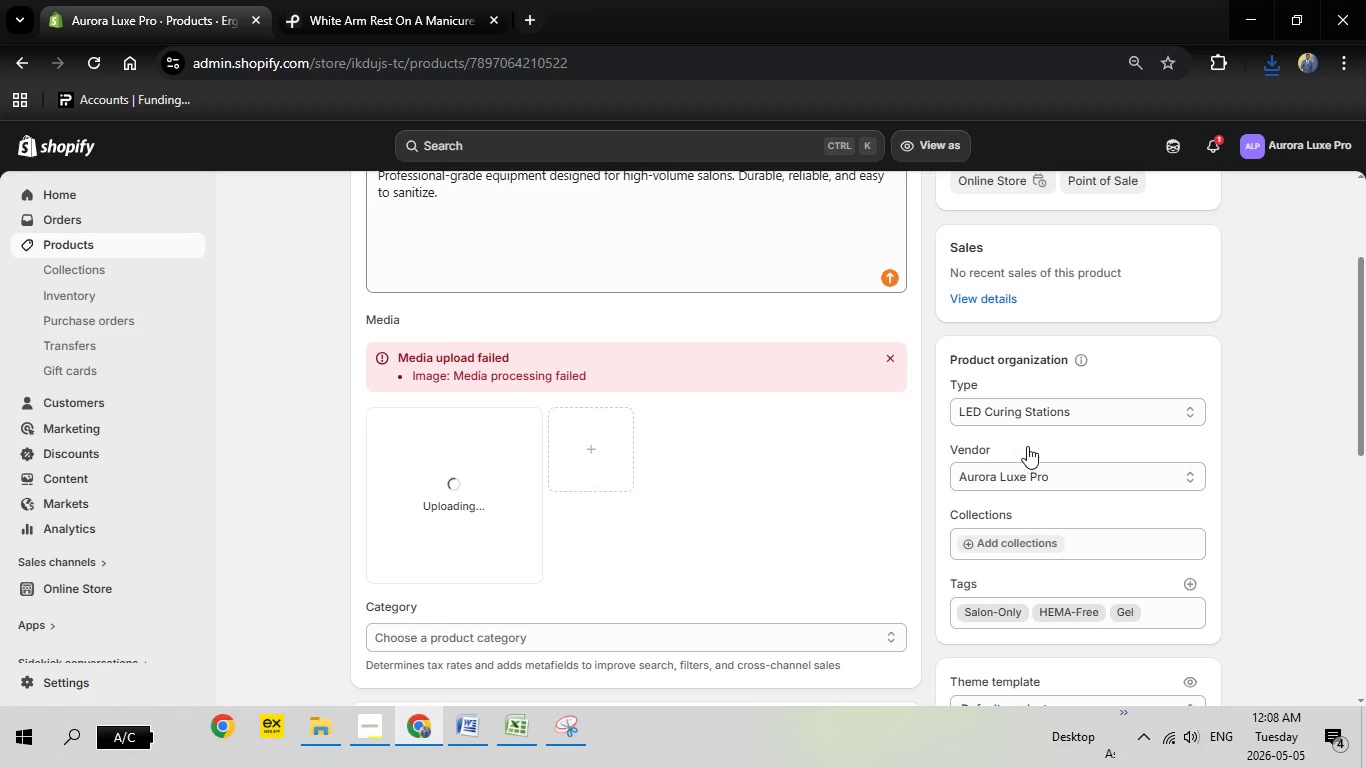 
left_click([1028, 420])
 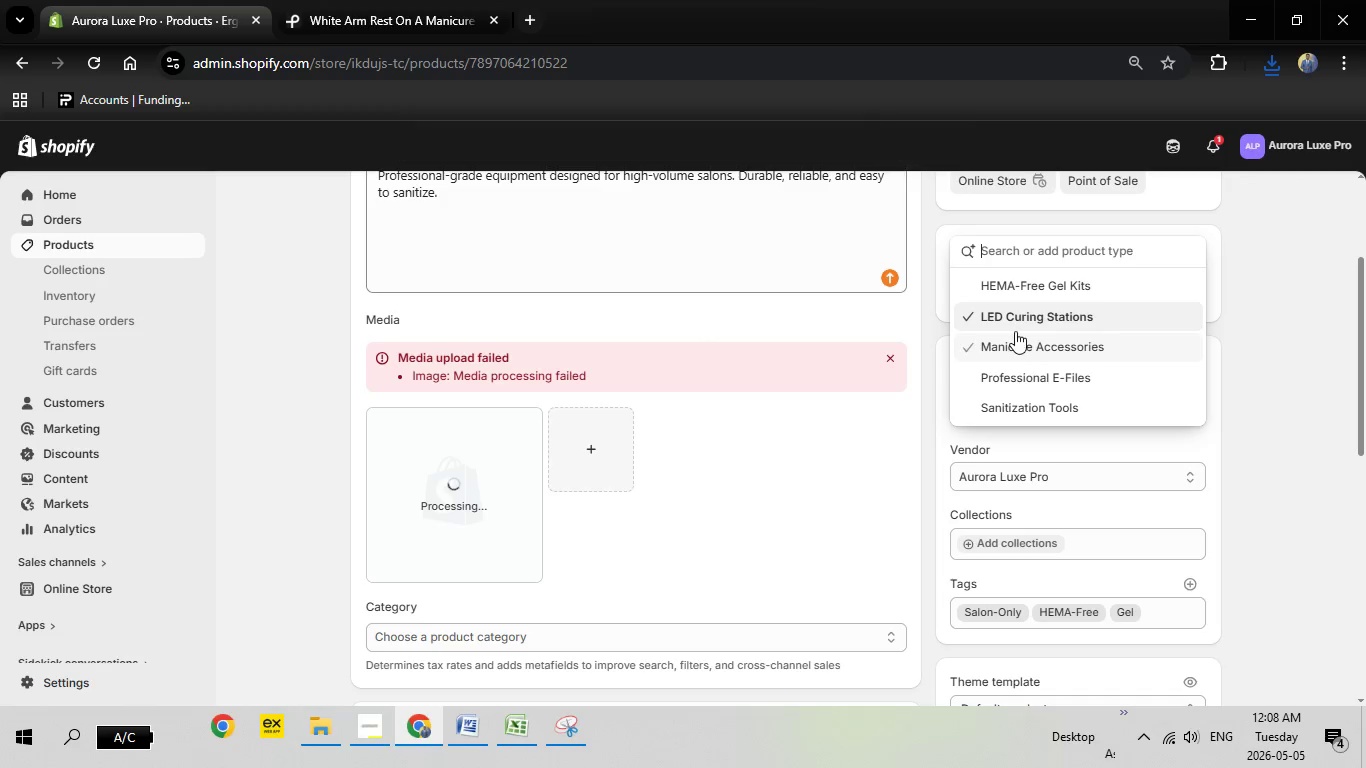 
left_click([1015, 348])
 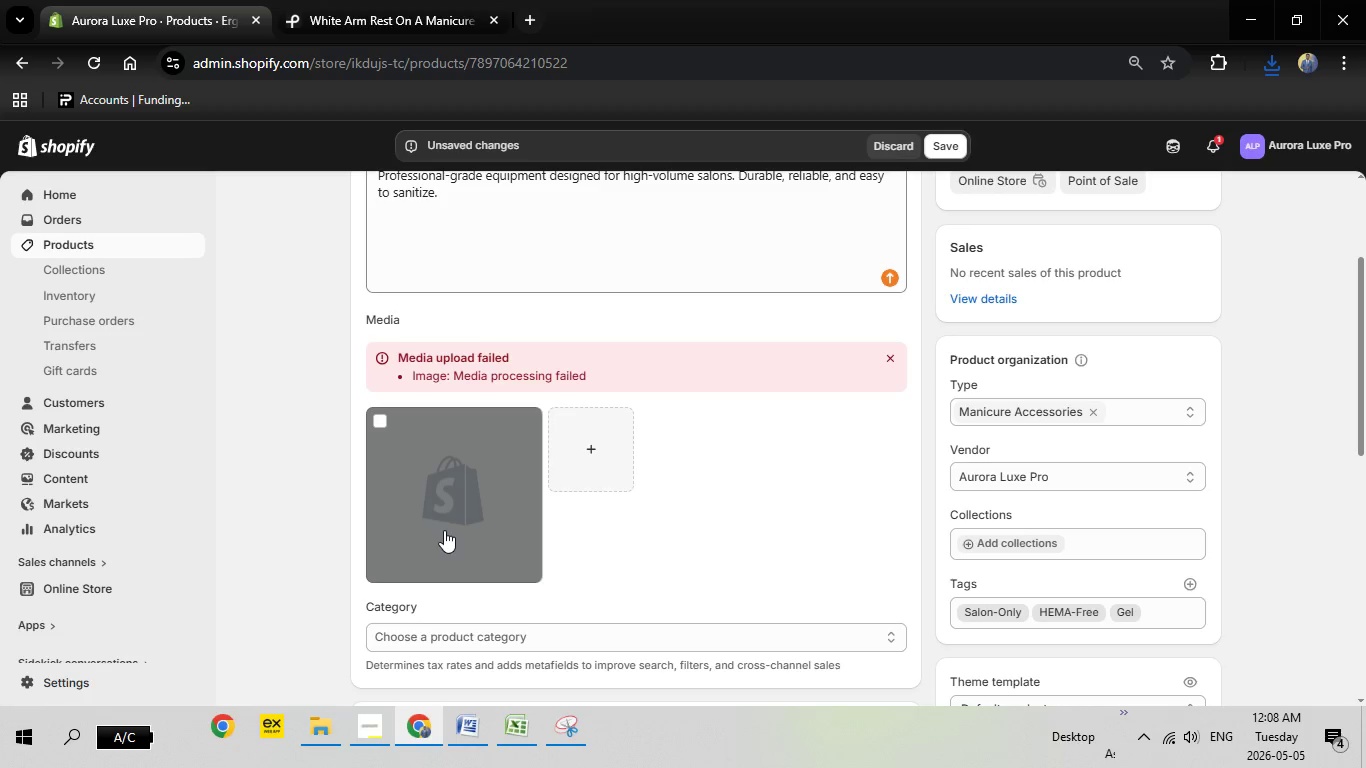 
wait(9.91)
 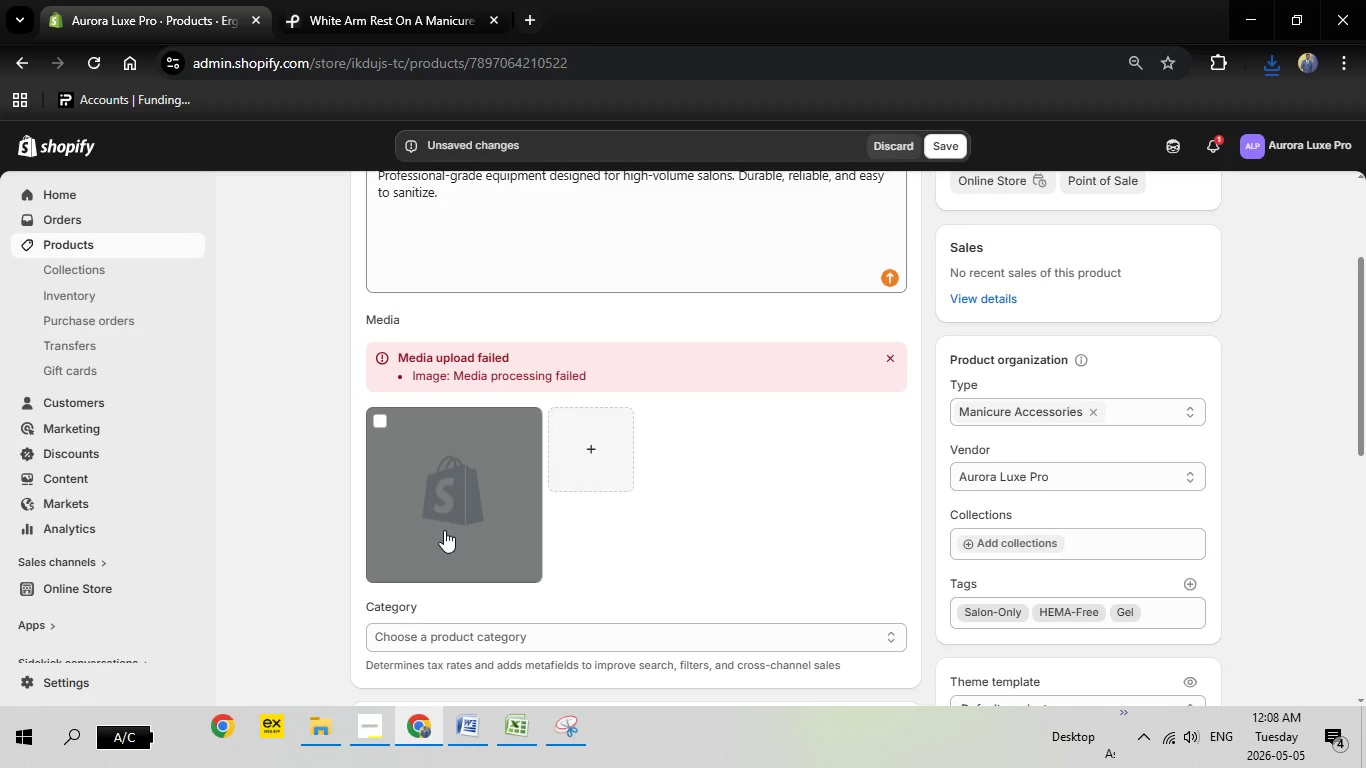 
left_click([456, 656])
 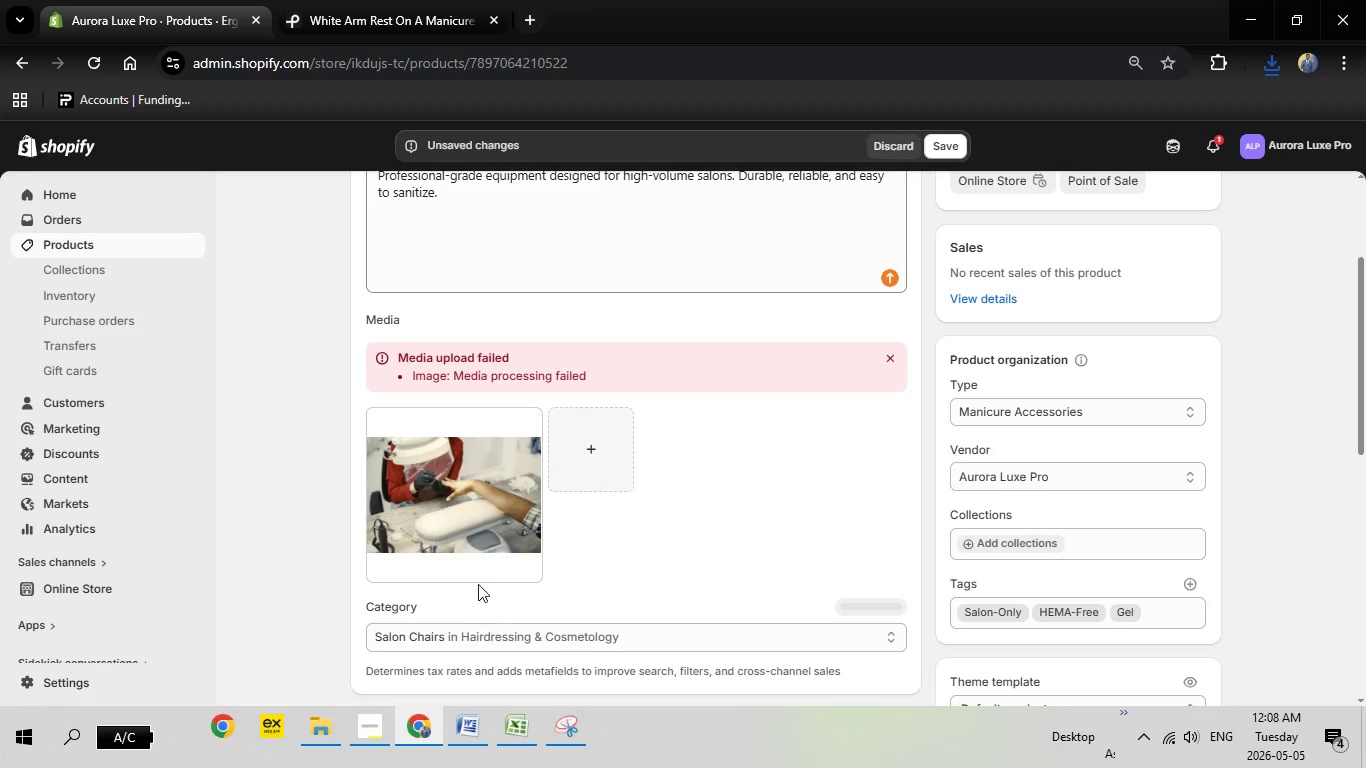 
left_click([495, 498])
 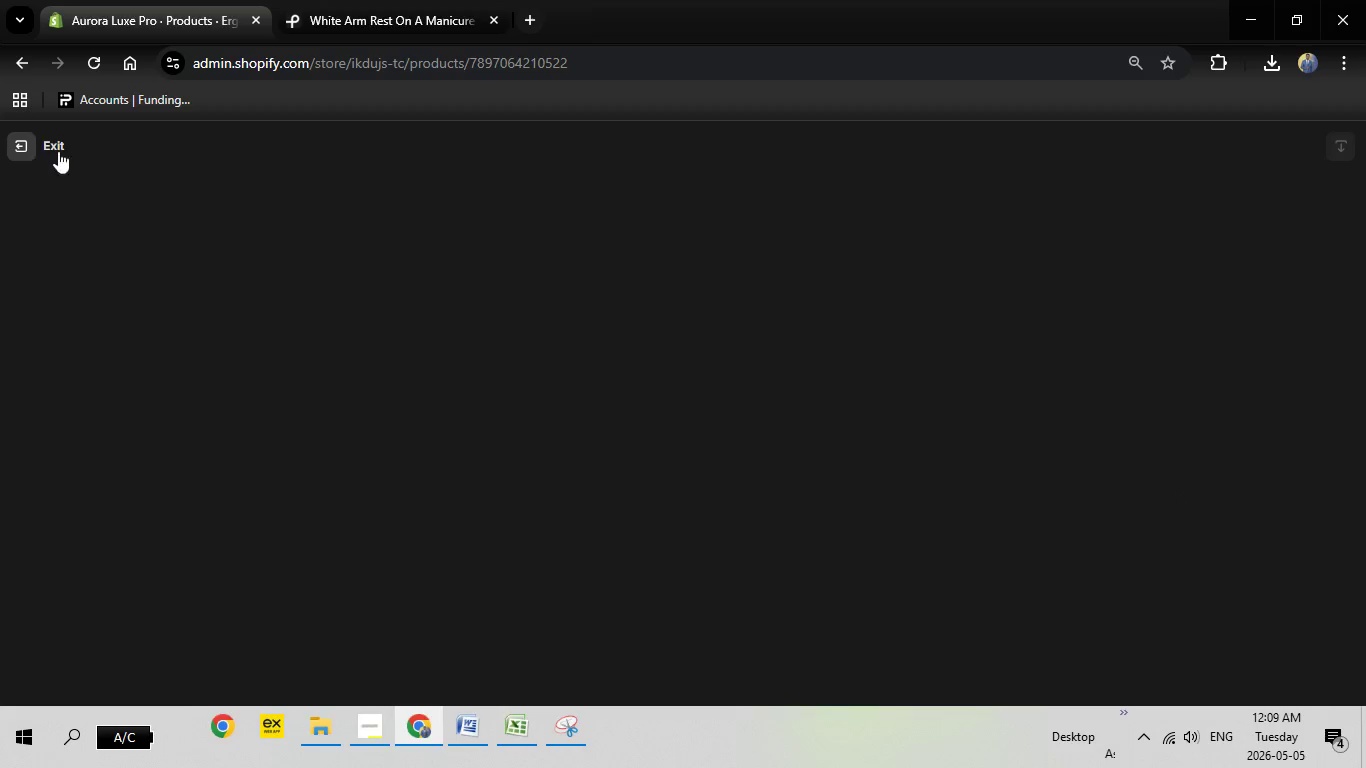 
wait(38.39)
 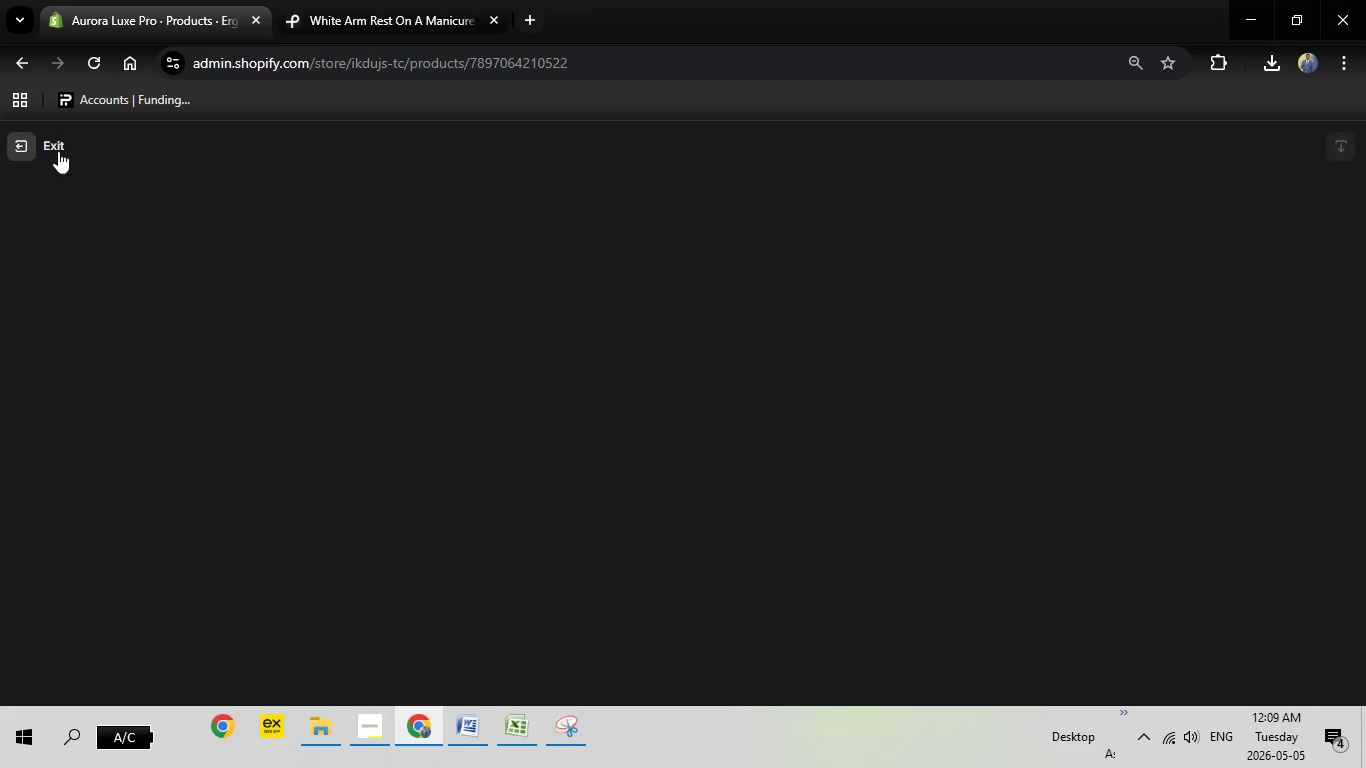 
left_click([1015, 611])
 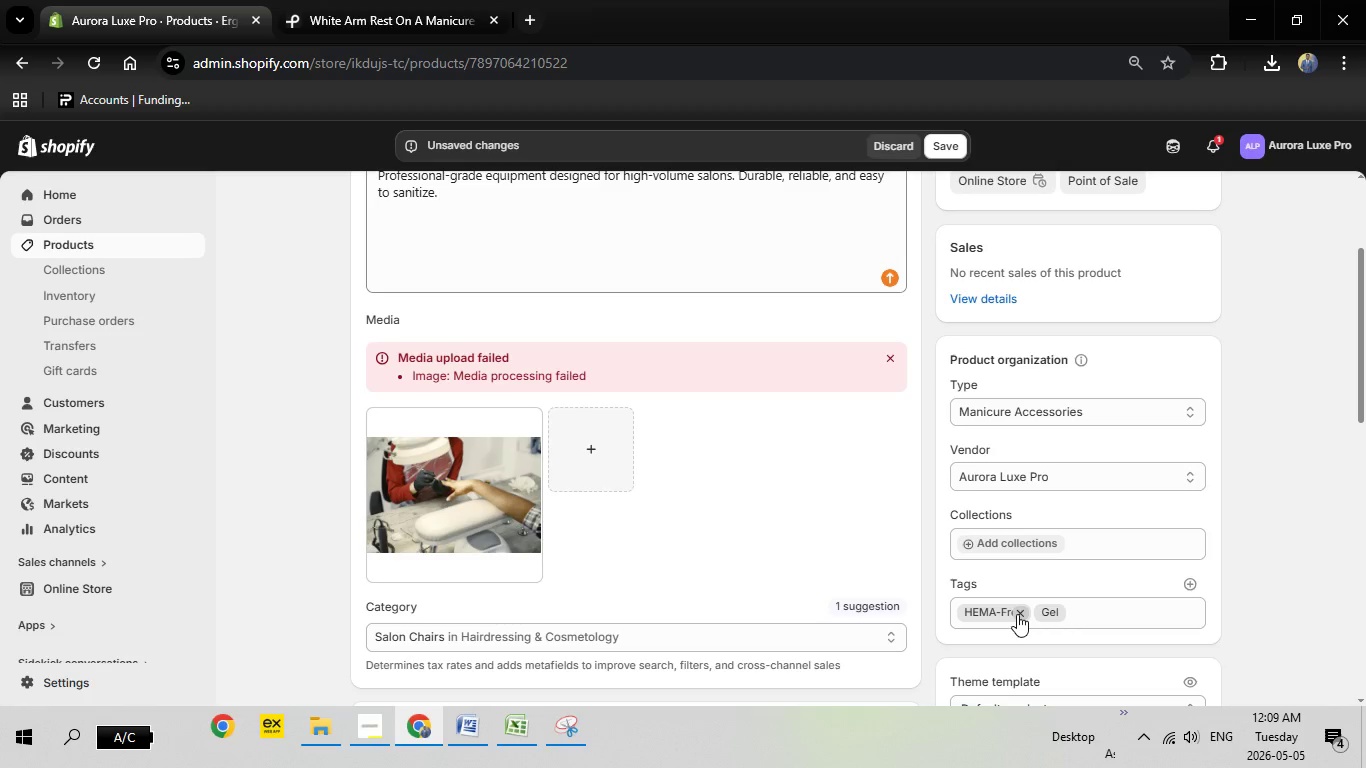 
left_click([1020, 614])
 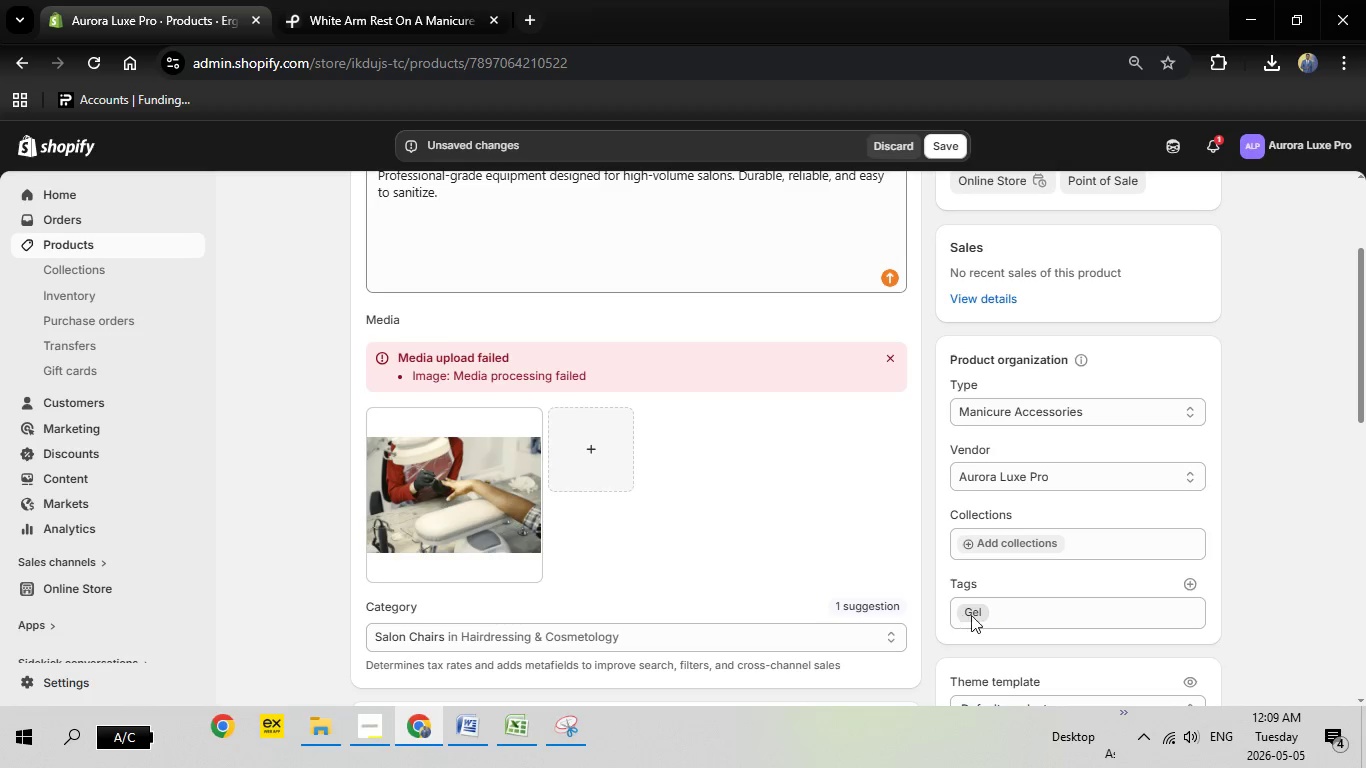 
left_click([978, 613])
 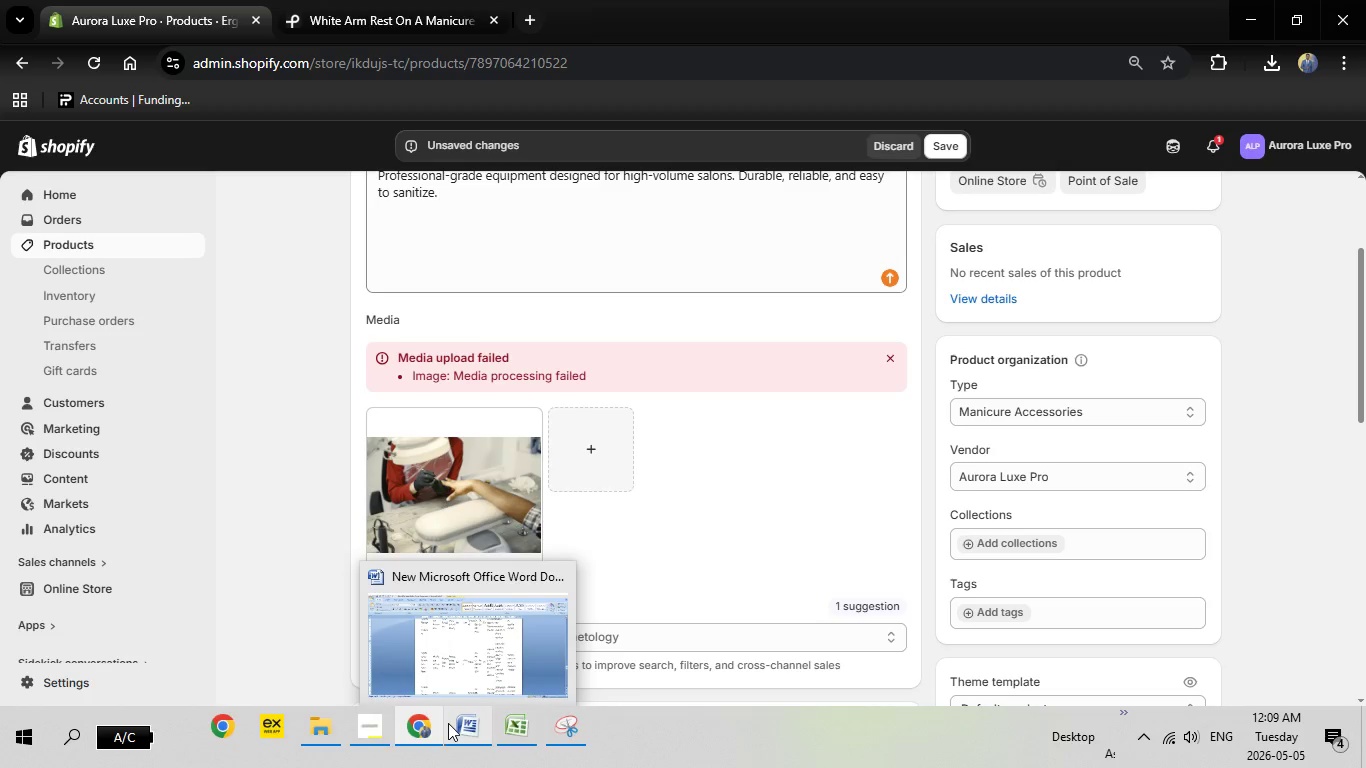 
left_click([460, 724])
 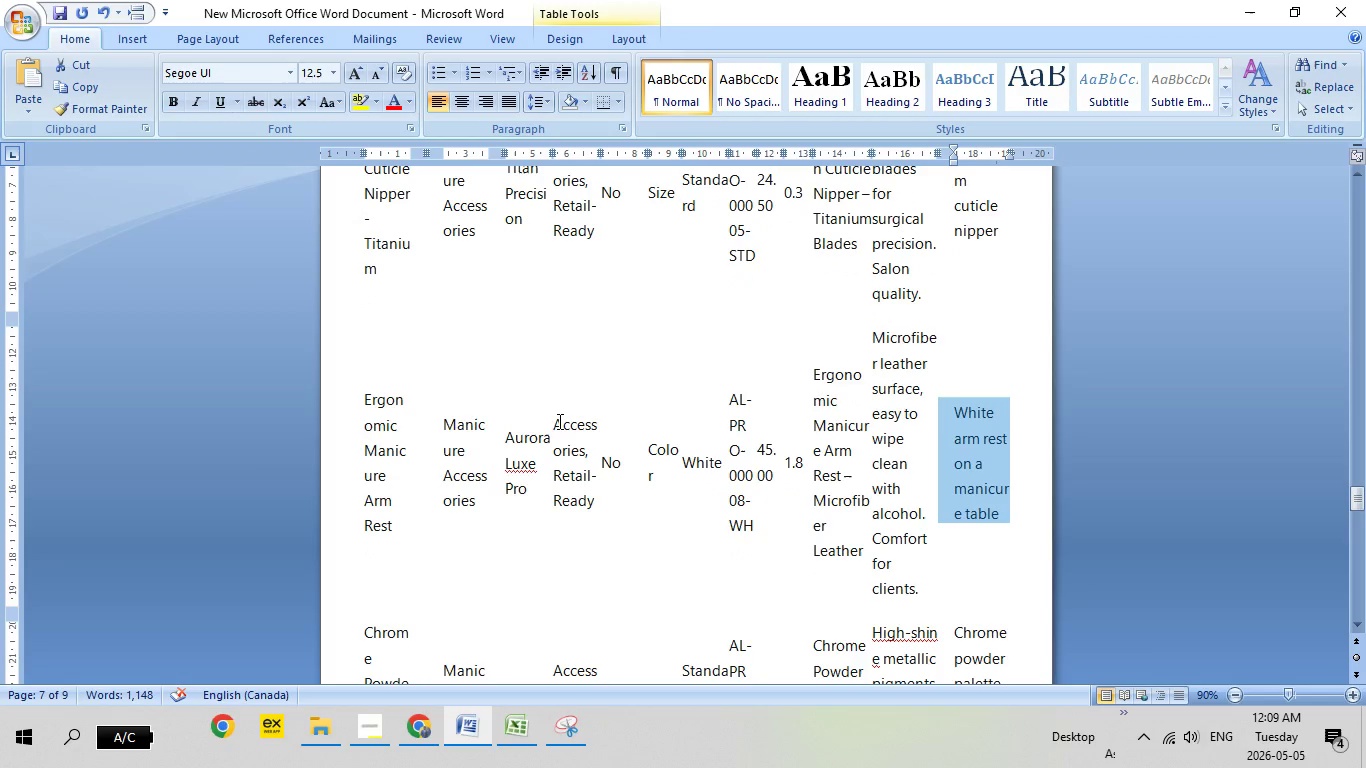 
left_click_drag(start_coordinate=[557, 422], to_coordinate=[598, 497])
 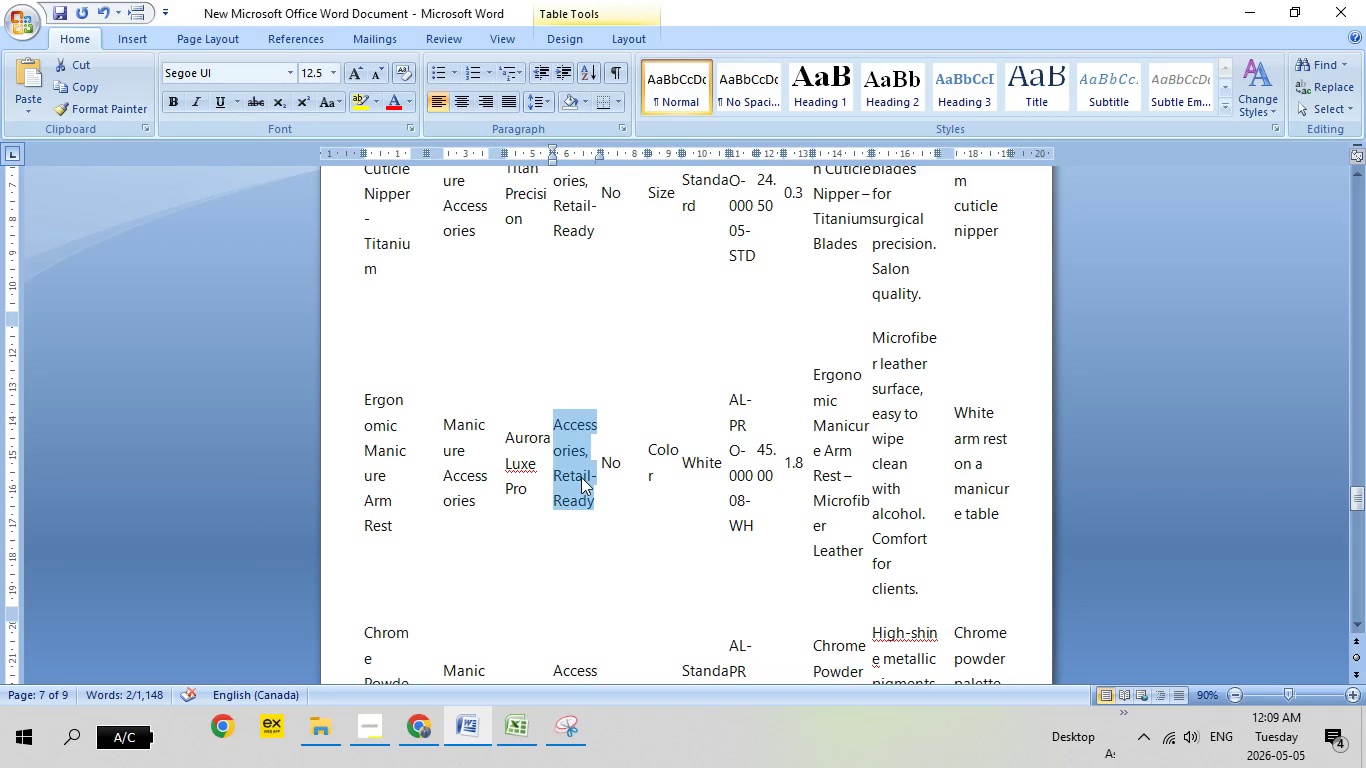 
right_click([581, 477])
 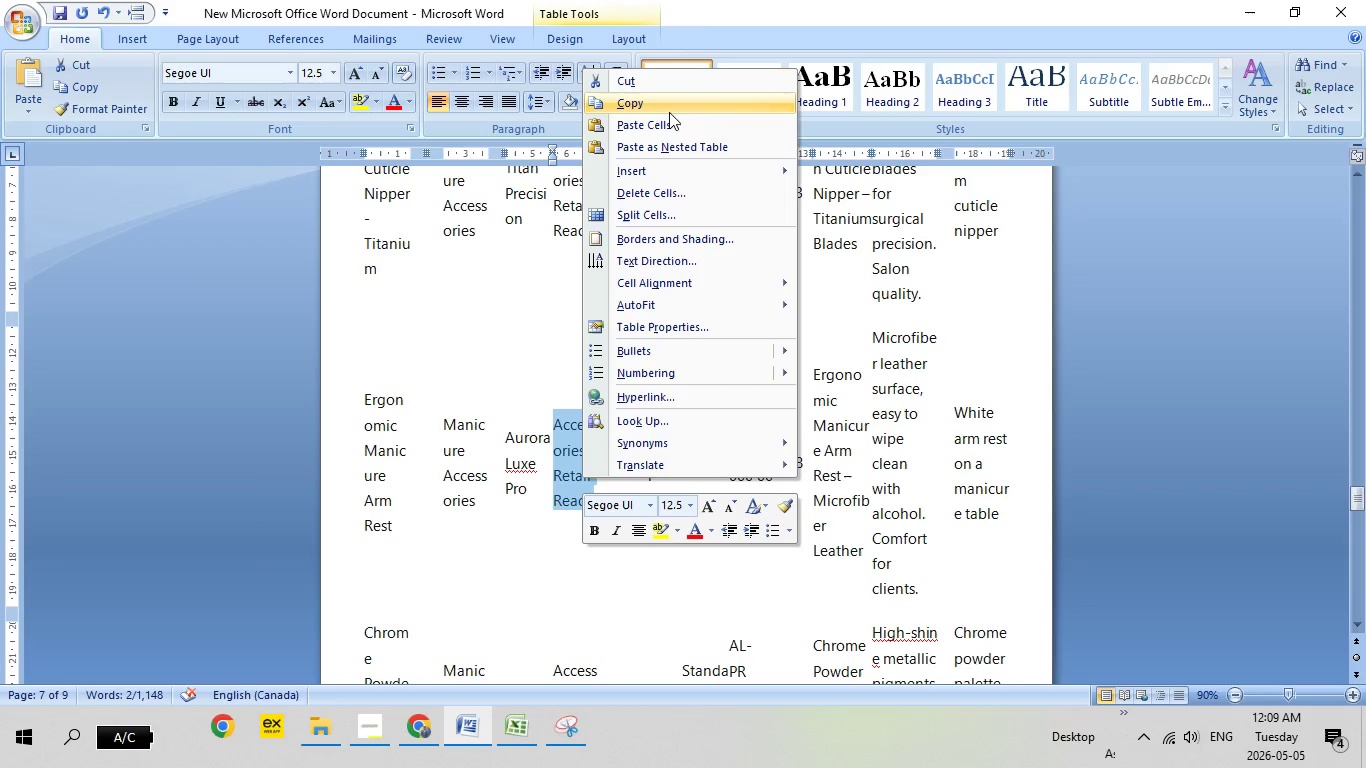 
left_click([668, 110])
 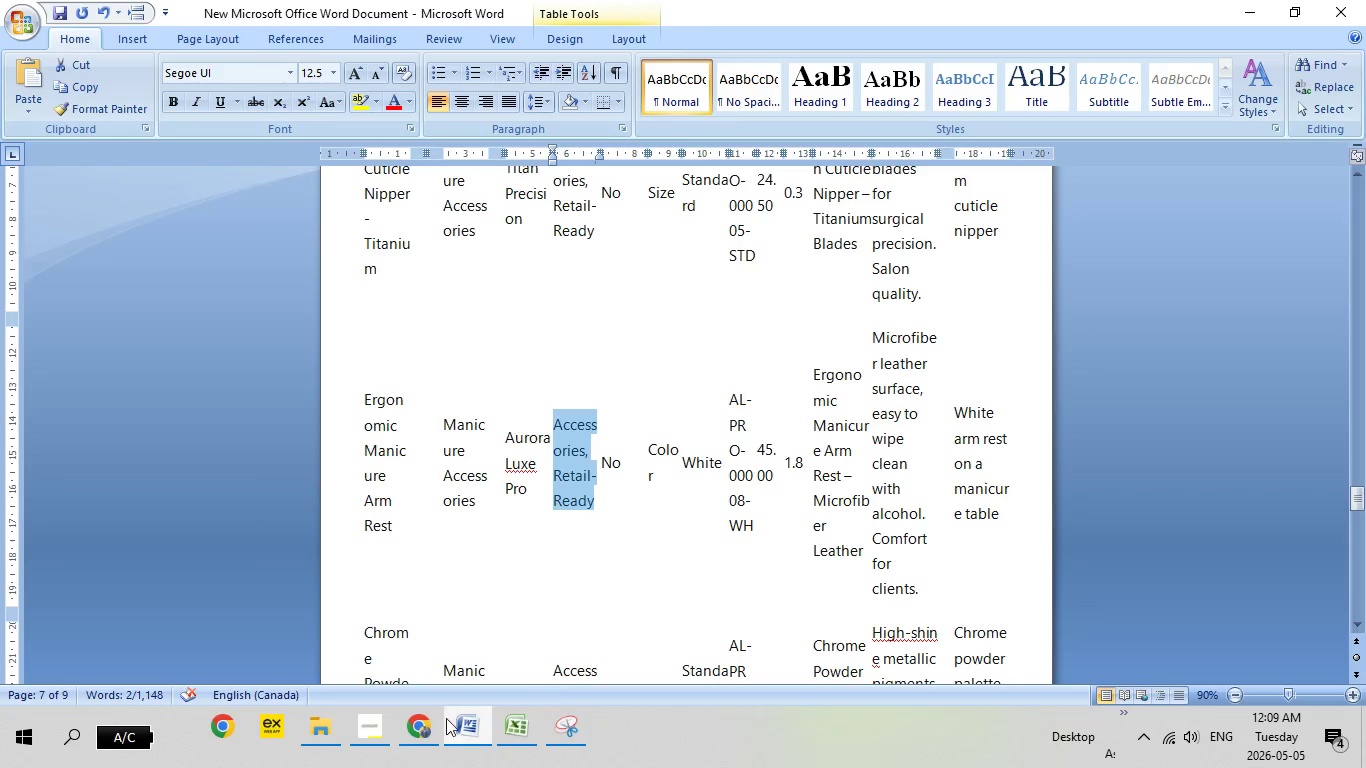 
left_click([420, 731])
 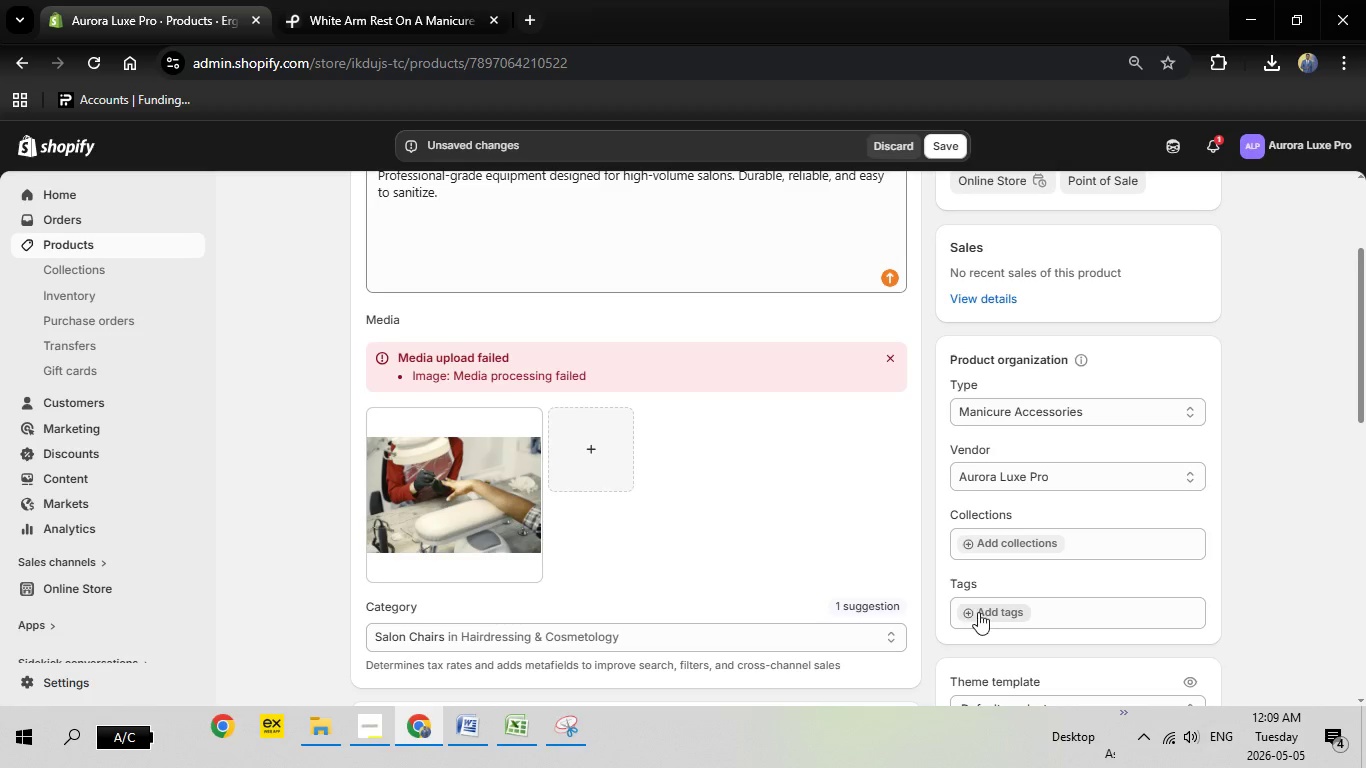 
left_click([978, 612])
 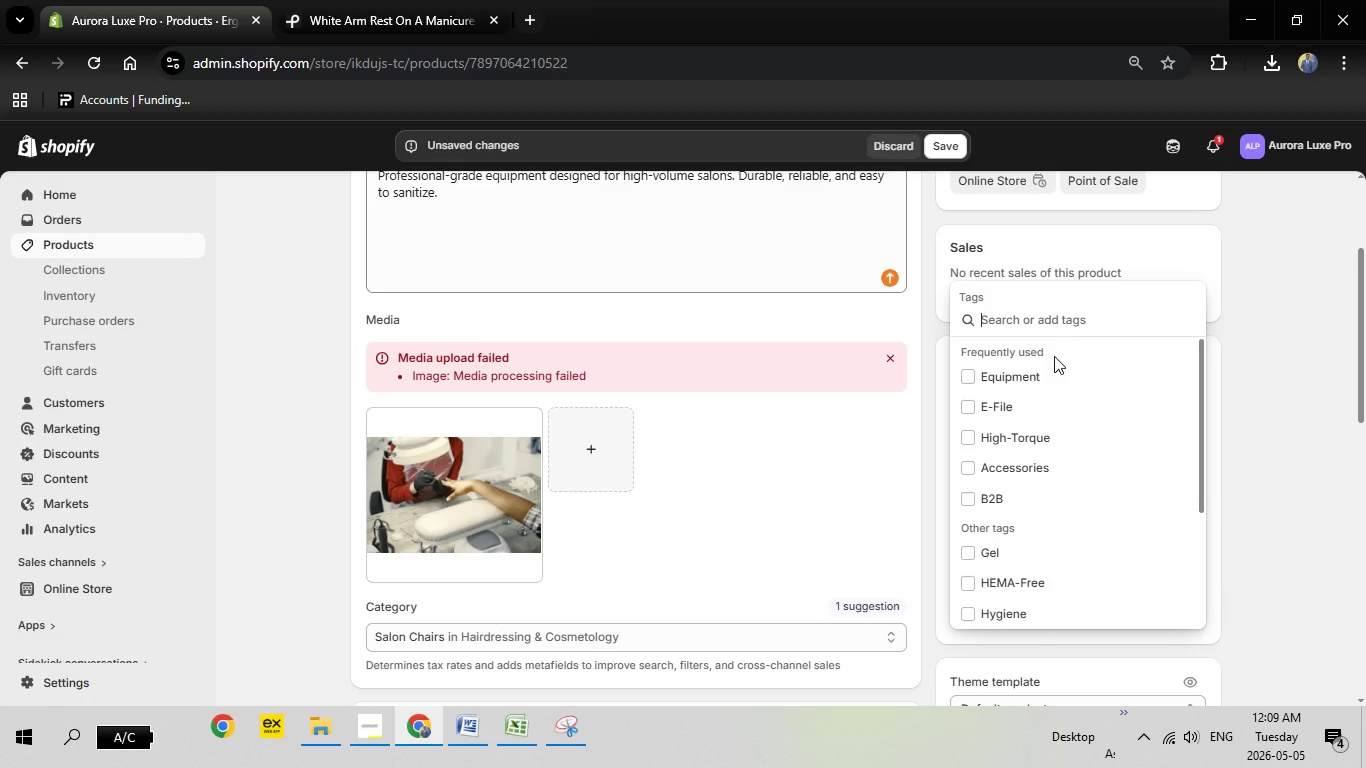 
left_click([1035, 351])
 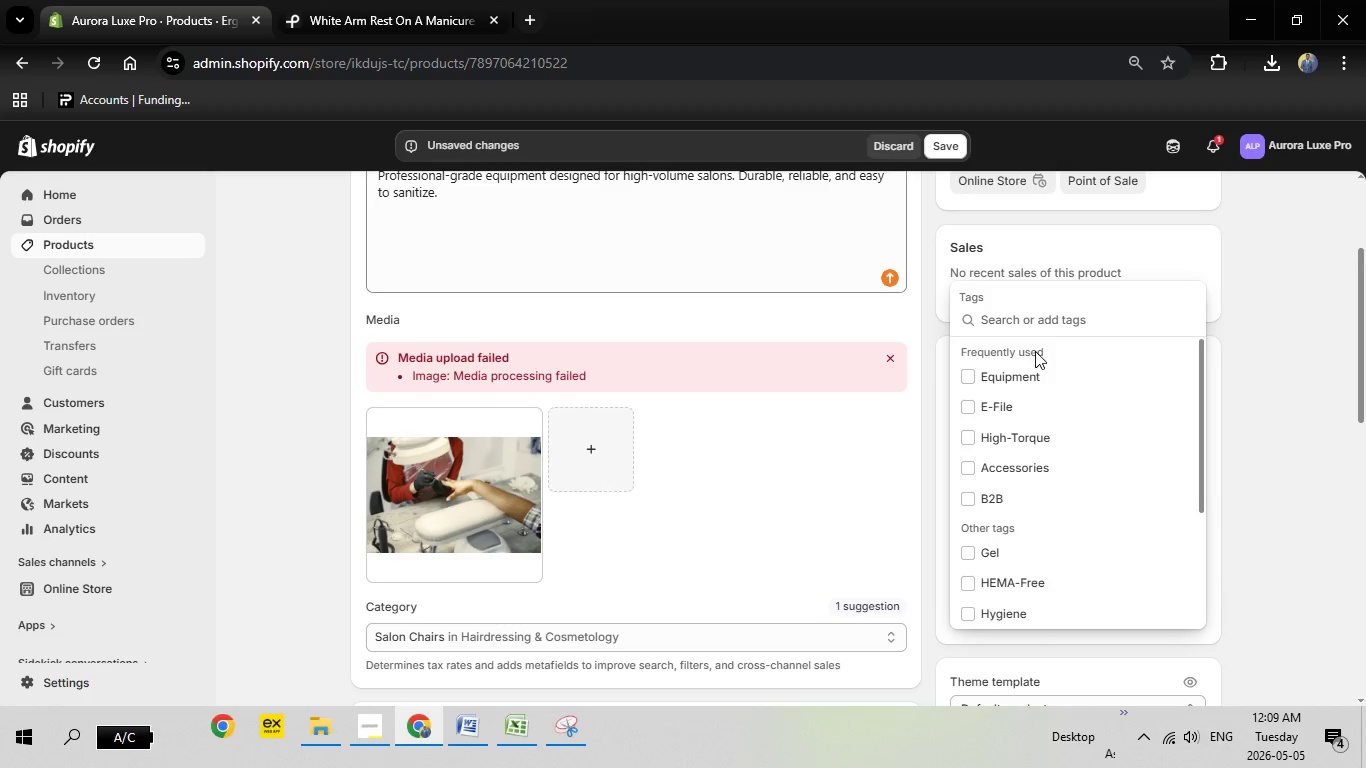 
right_click([1035, 351])
 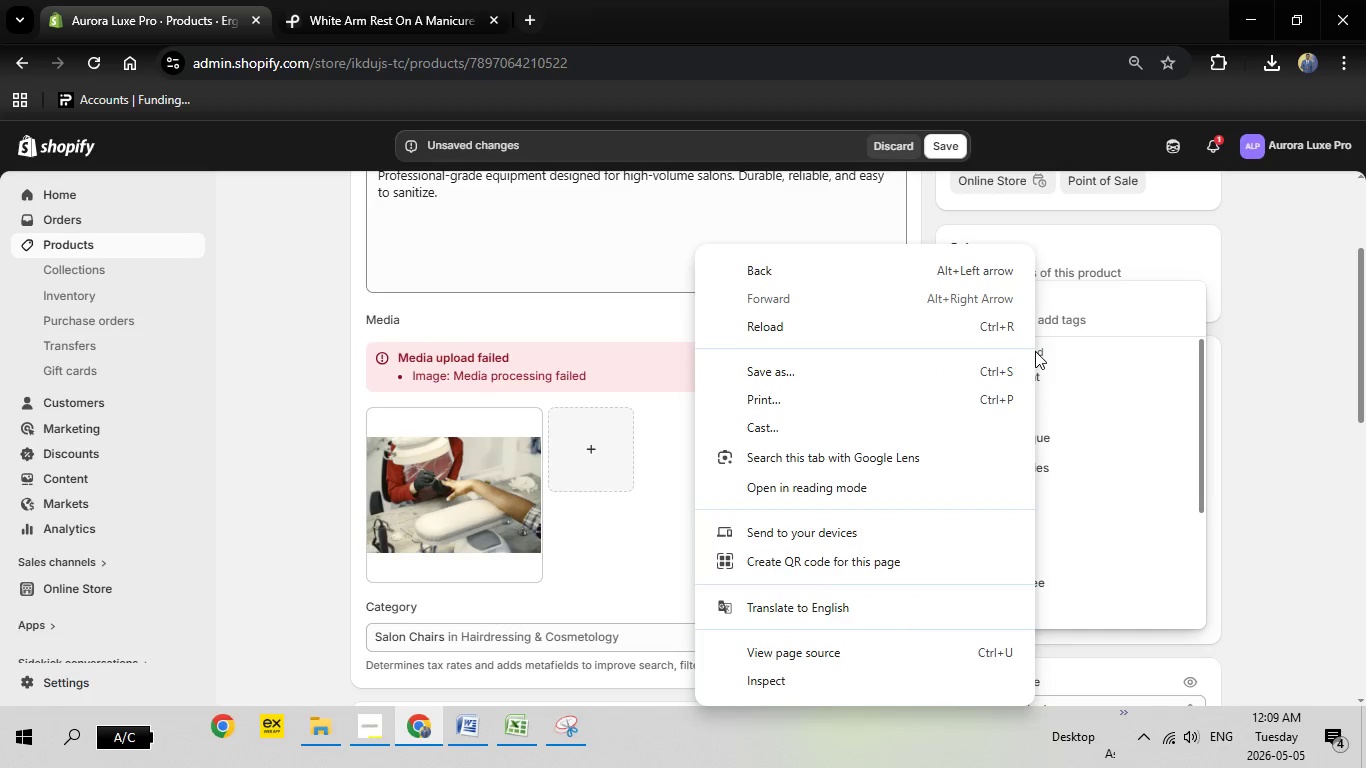 
right_click([1035, 351])
 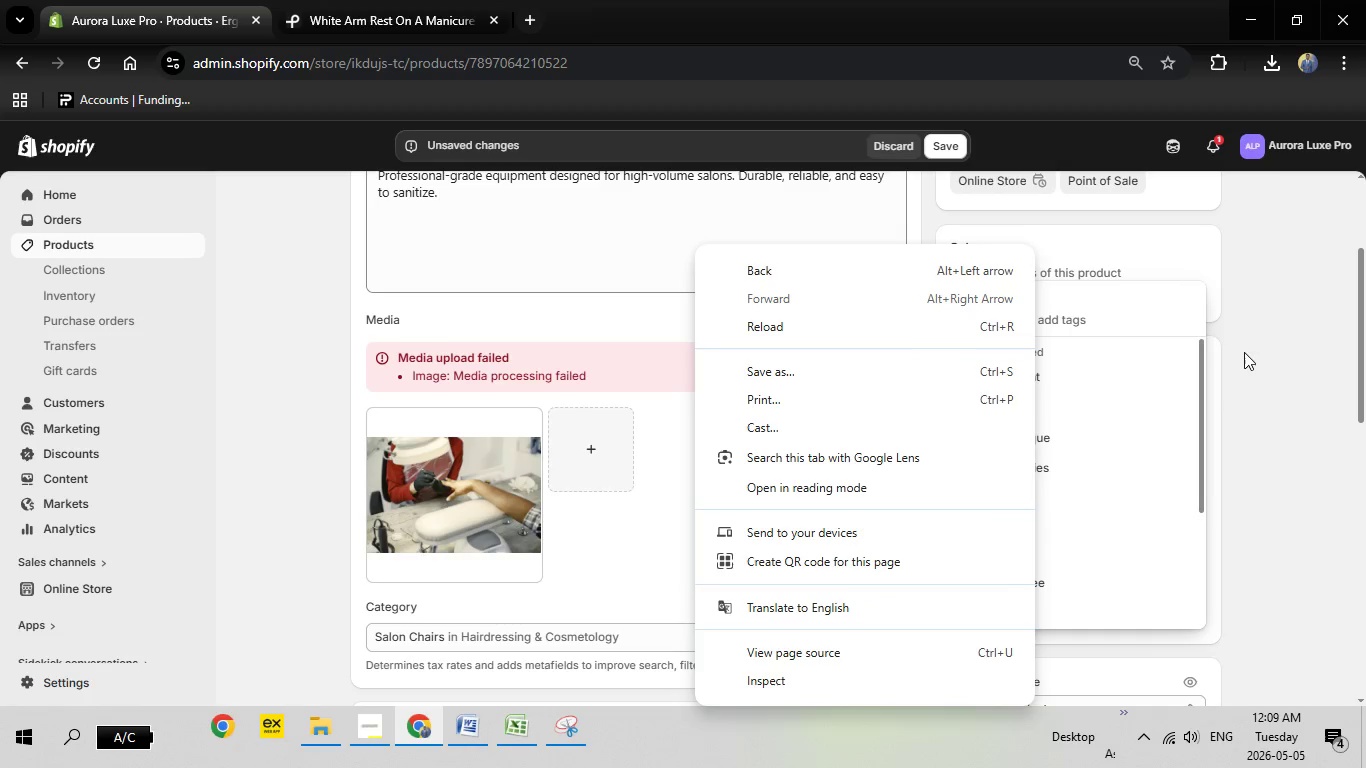 
left_click([1260, 376])
 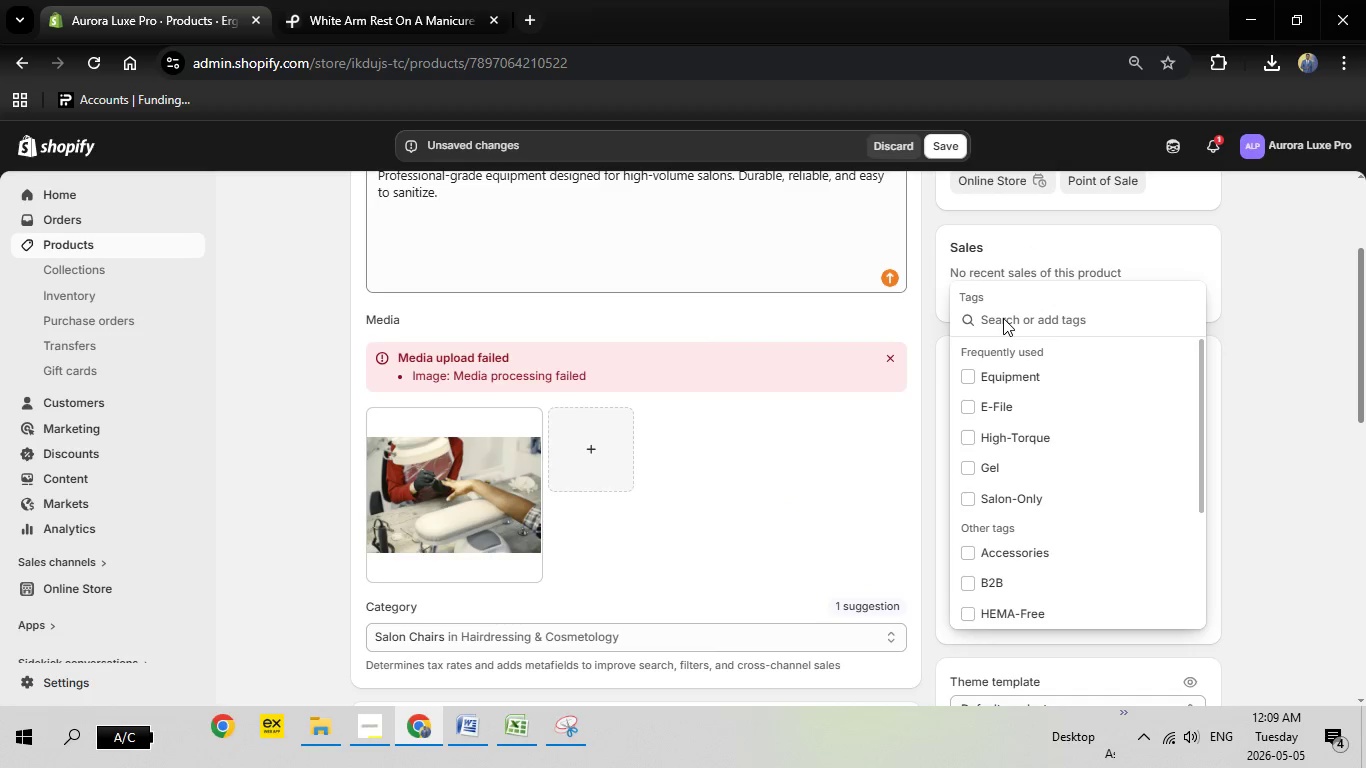 
wait(5.27)
 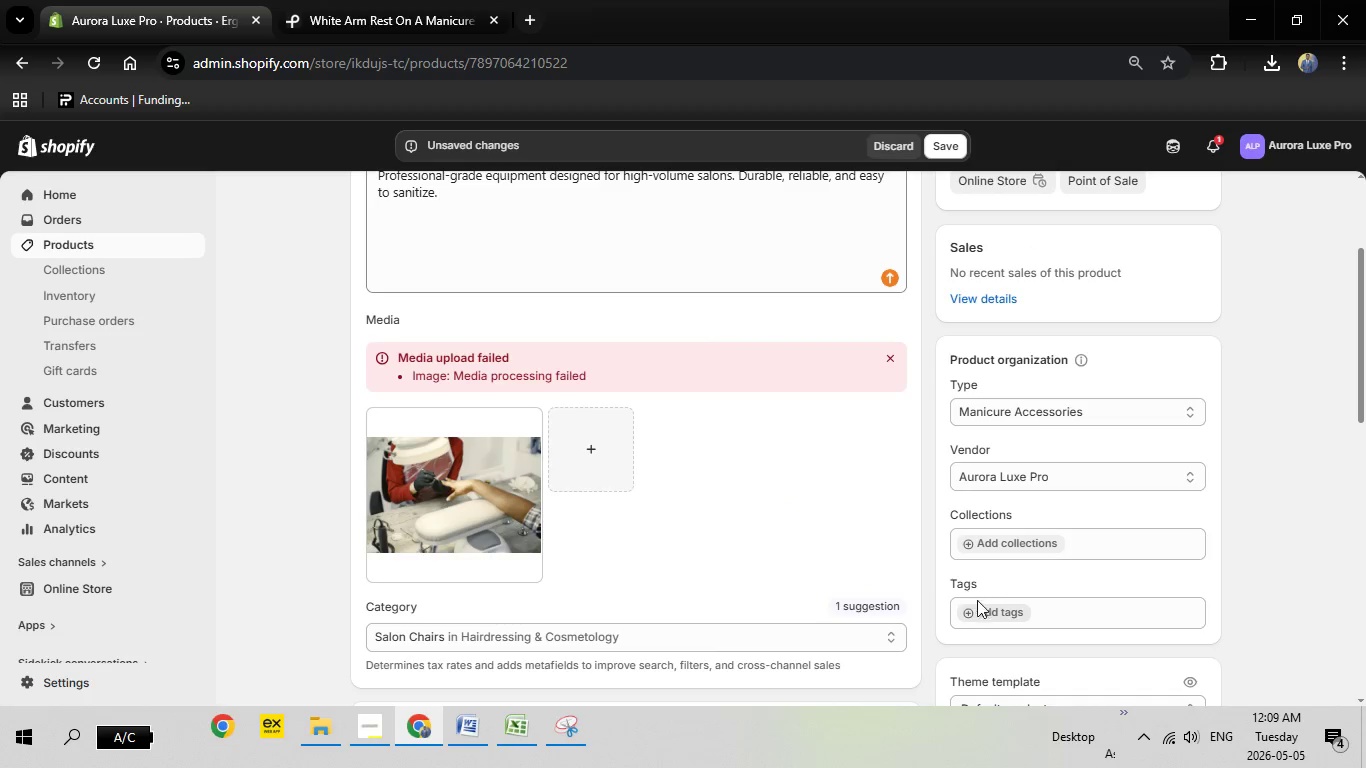 
left_click([1049, 479])
 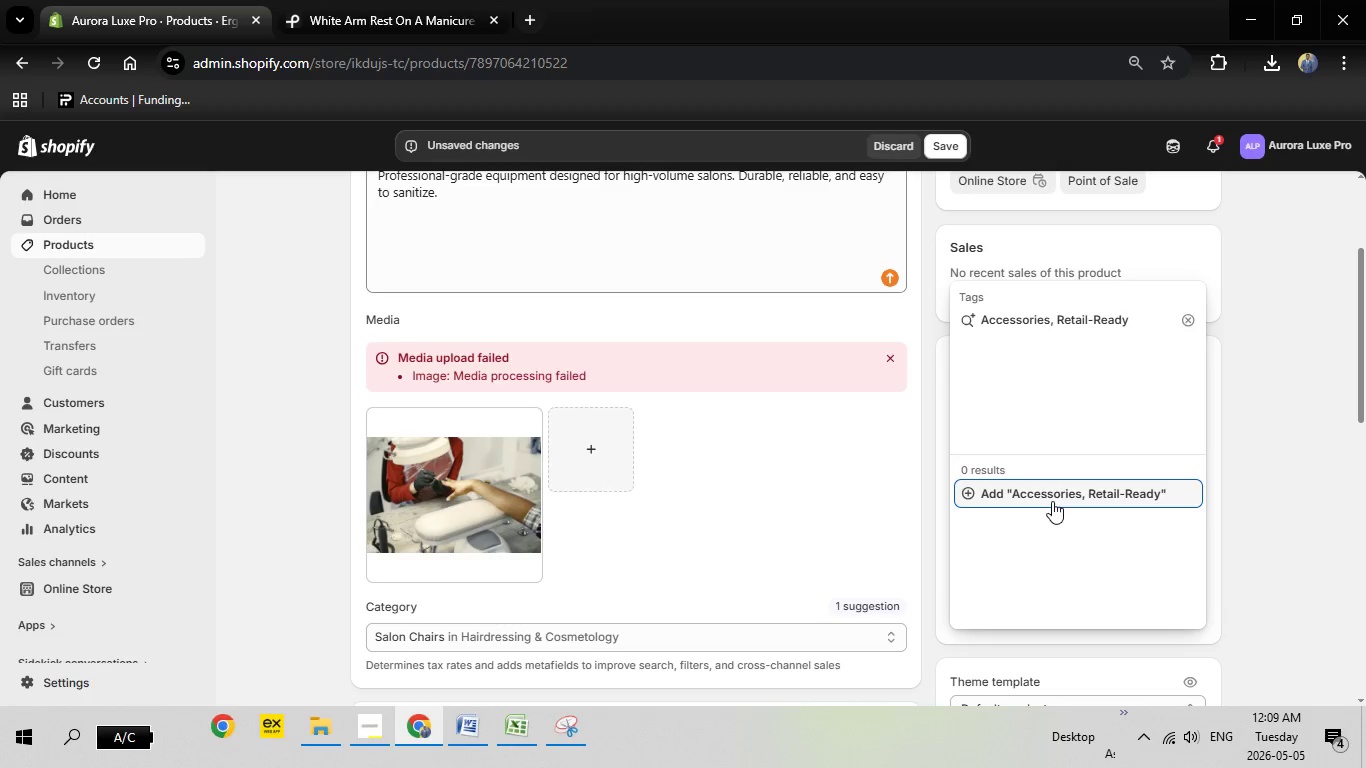 
left_click([1054, 496])
 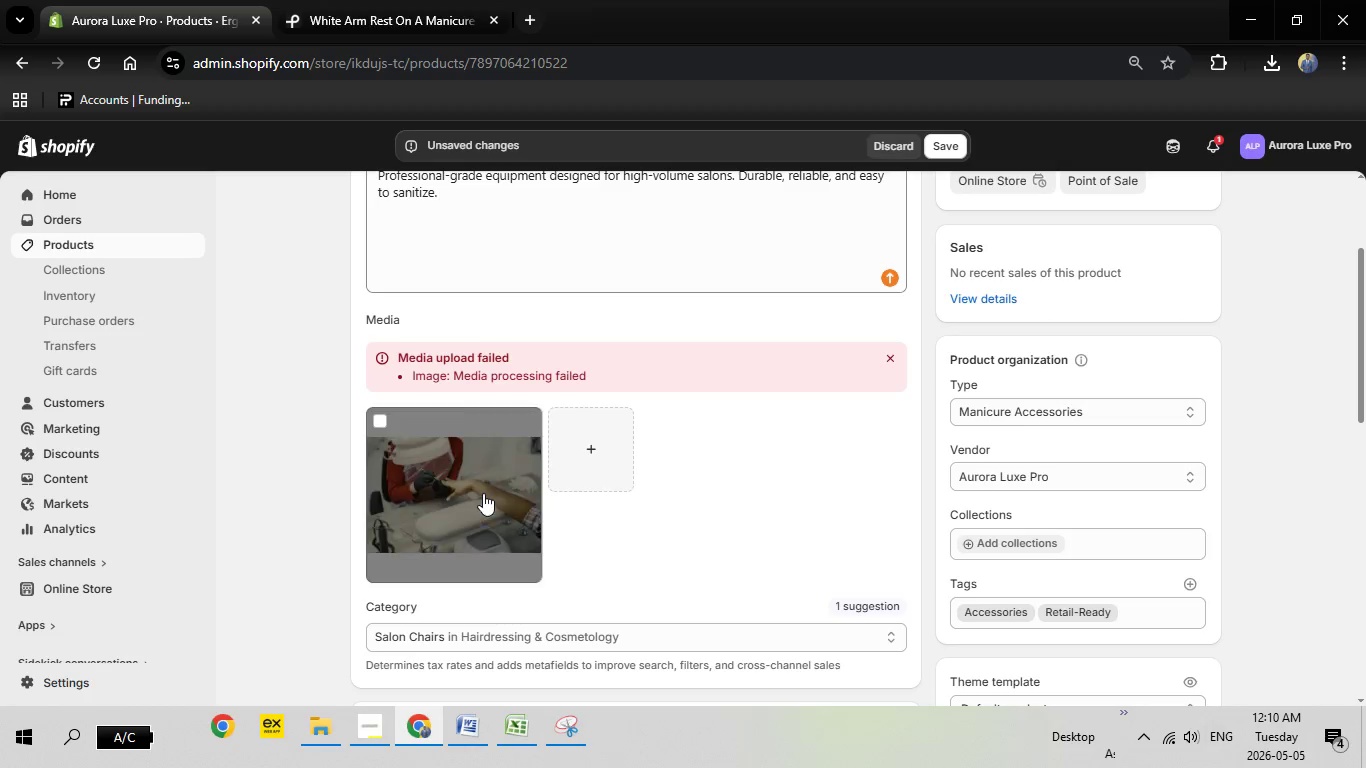 
scroll: coordinate [611, 441], scroll_direction: down, amount: 2.0
 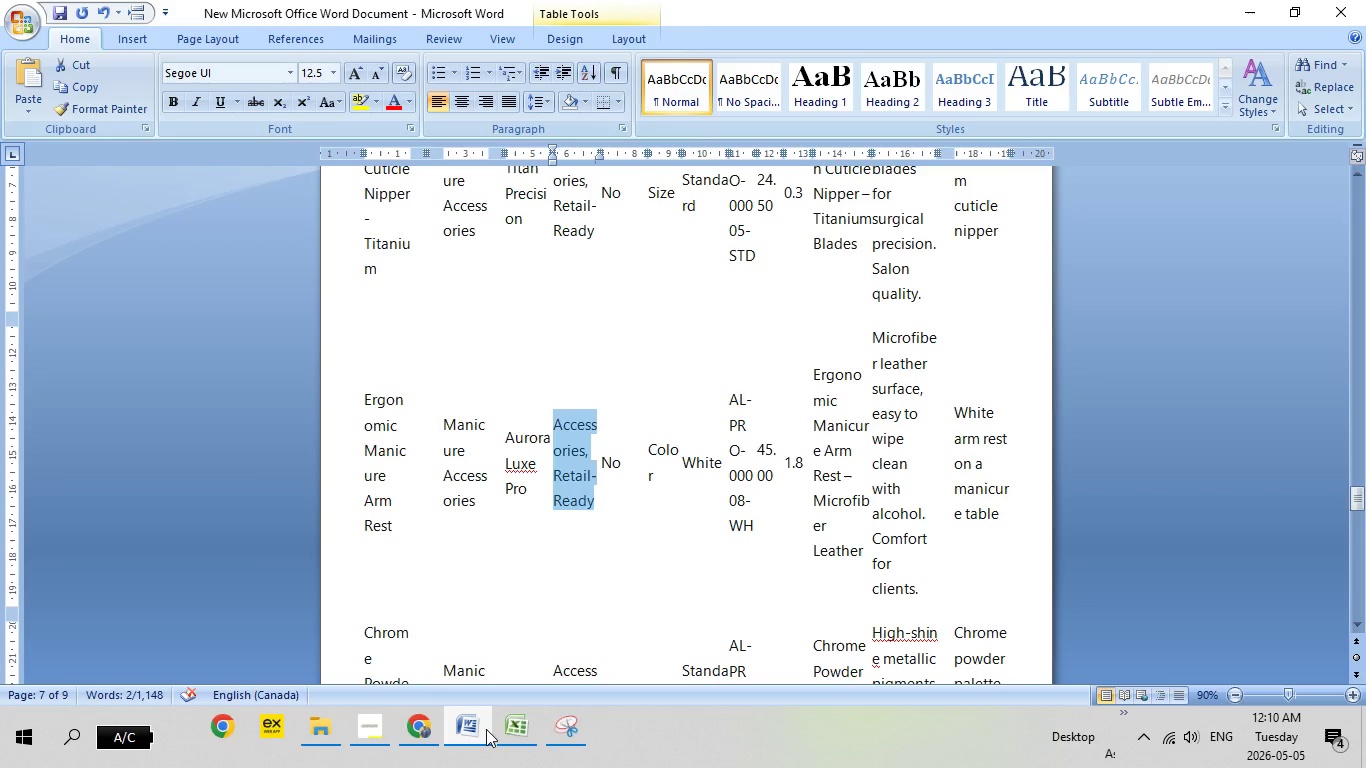 
left_click([486, 729])
 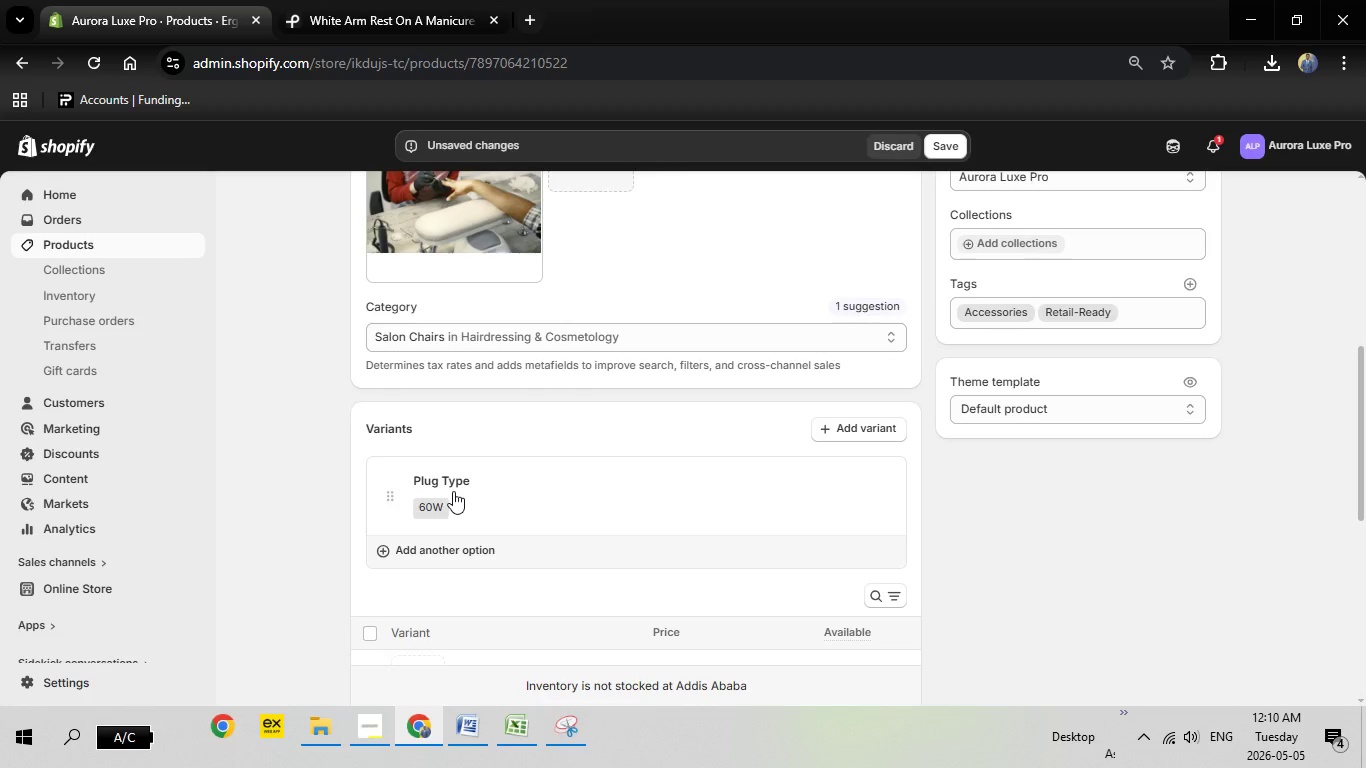 
left_click([453, 491])
 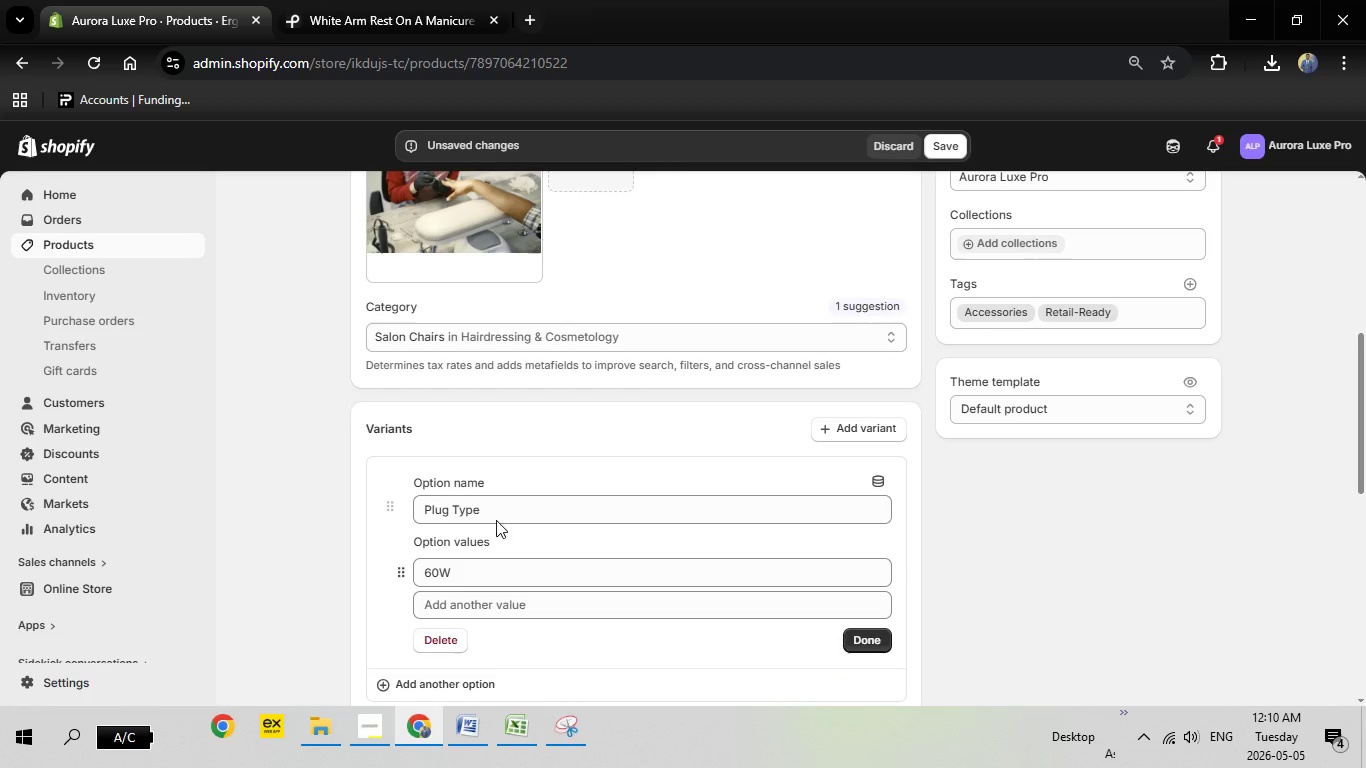 
left_click_drag(start_coordinate=[504, 506], to_coordinate=[392, 505])
 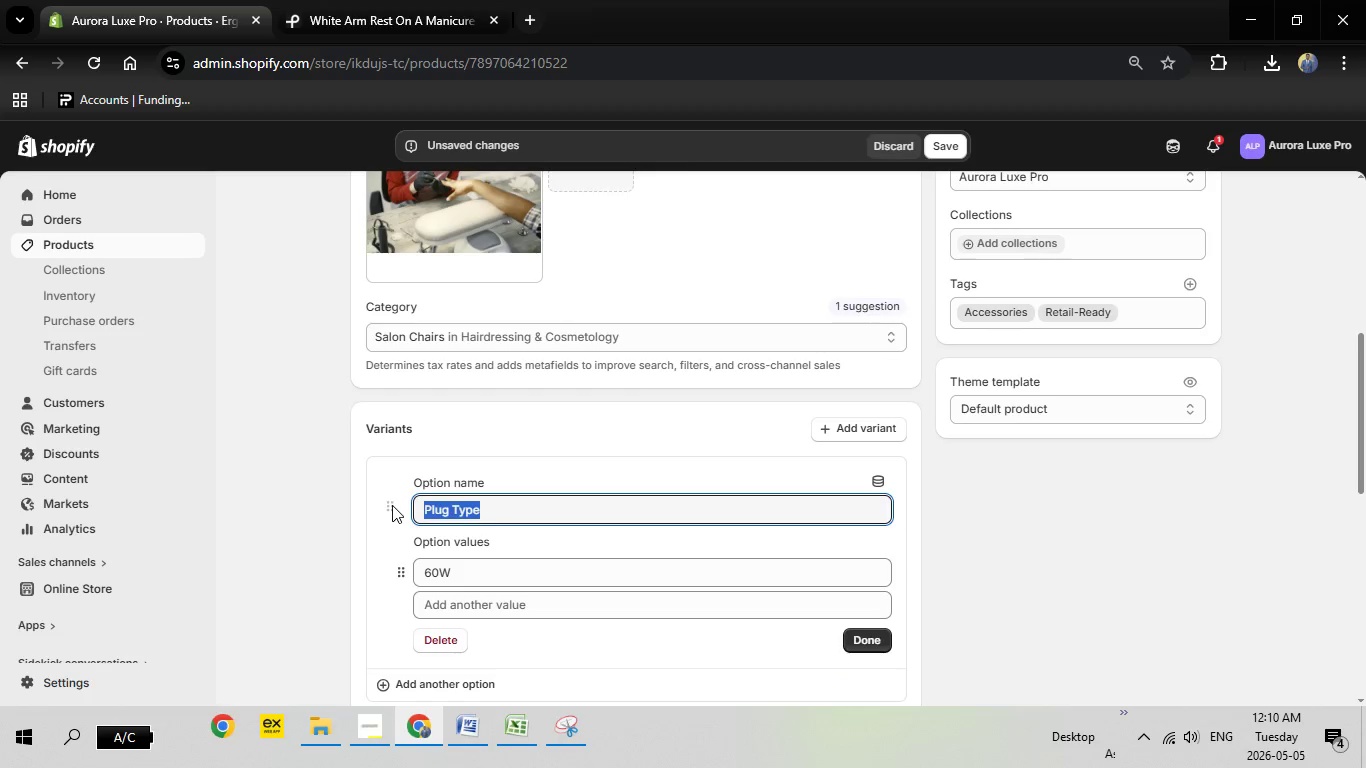 
left_click([392, 505])
 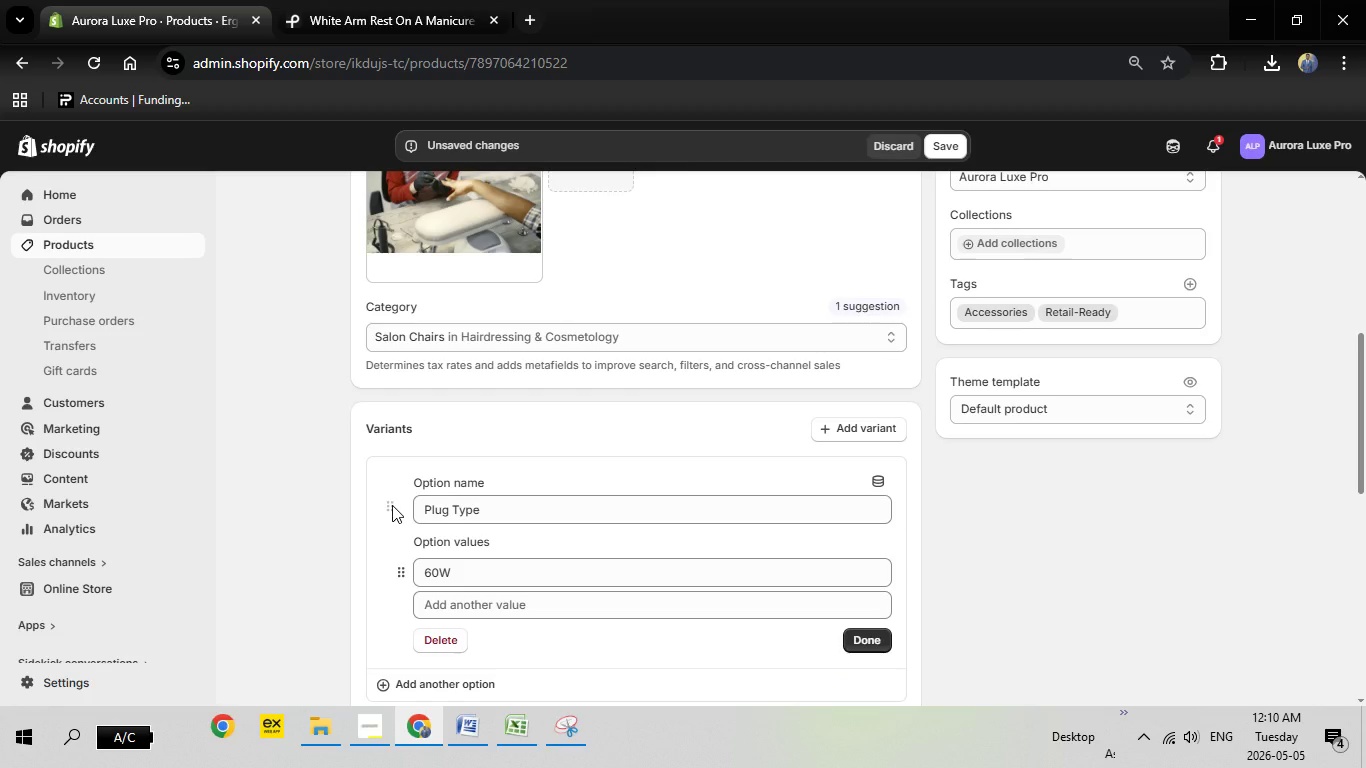 
type(Color)
 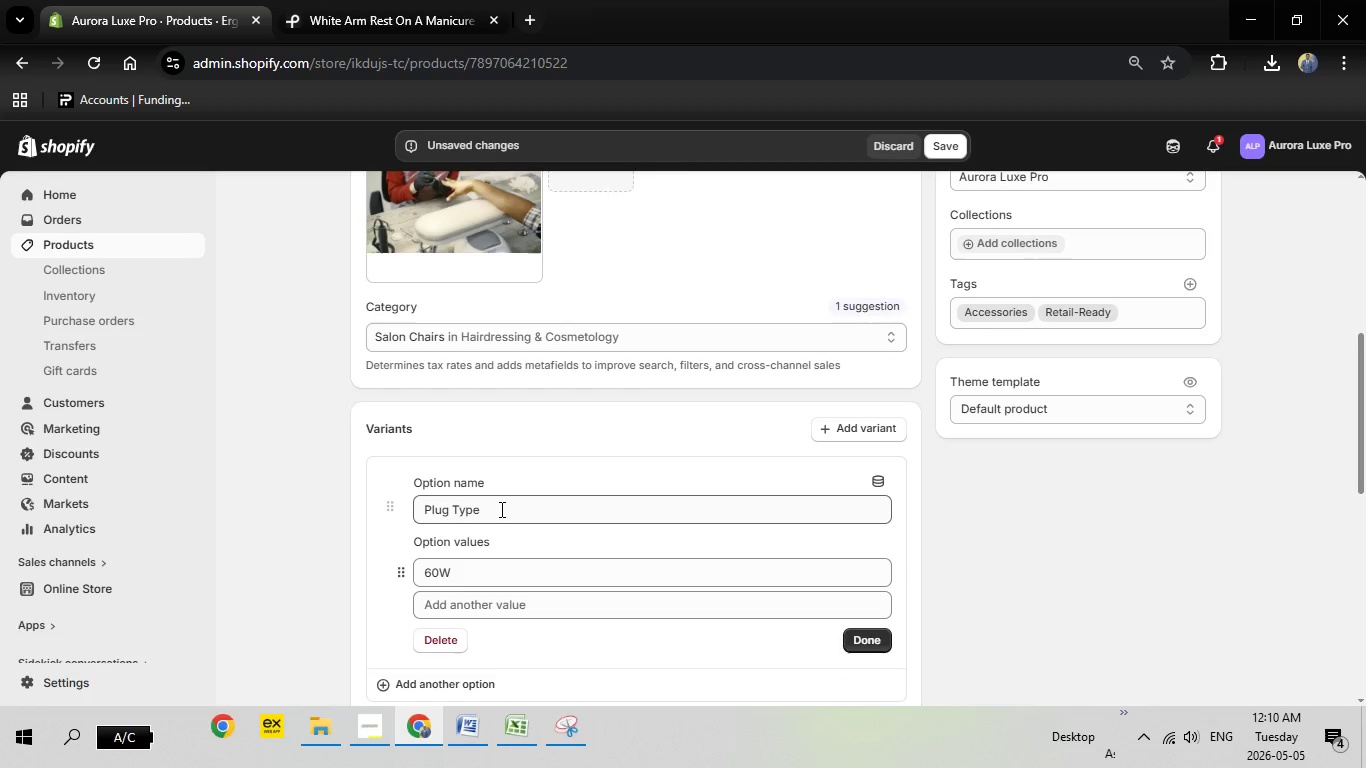 
left_click_drag(start_coordinate=[500, 508], to_coordinate=[401, 493])
 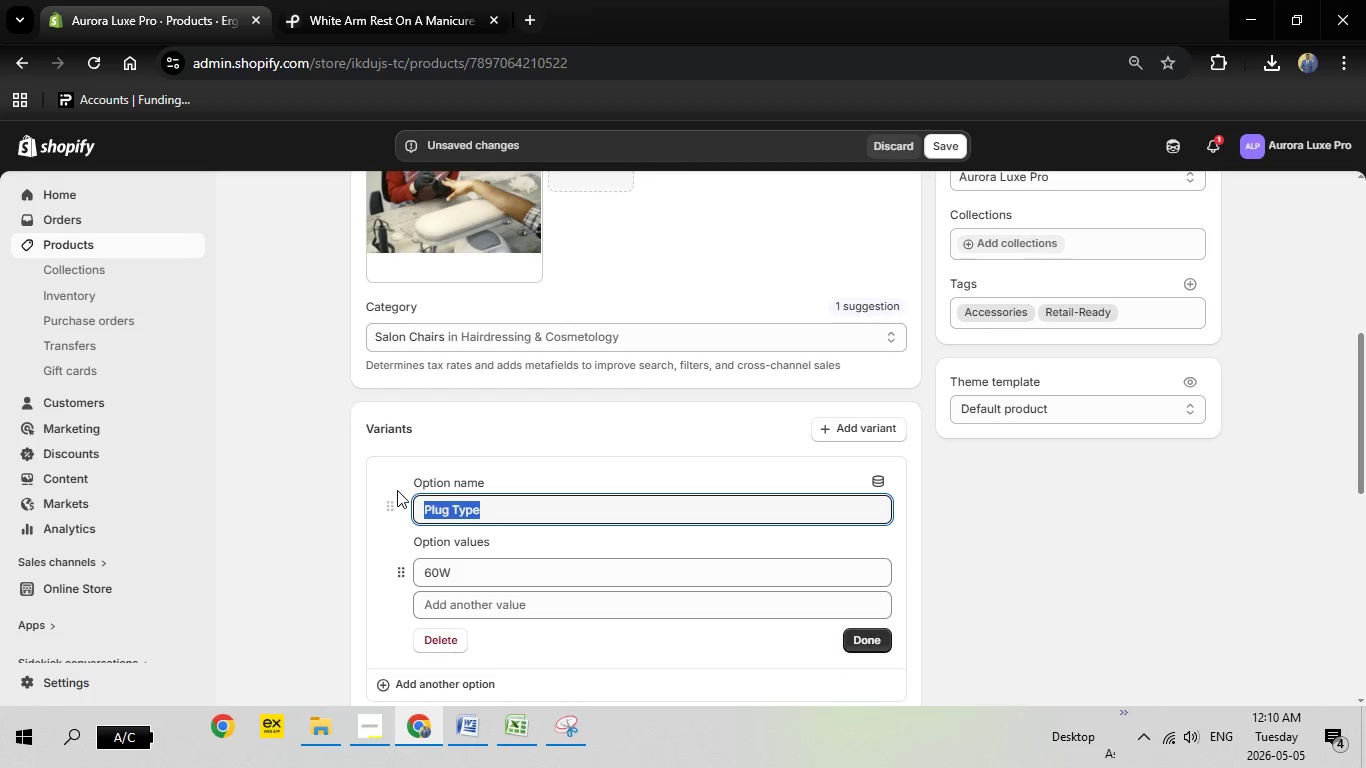 
type(Color)
 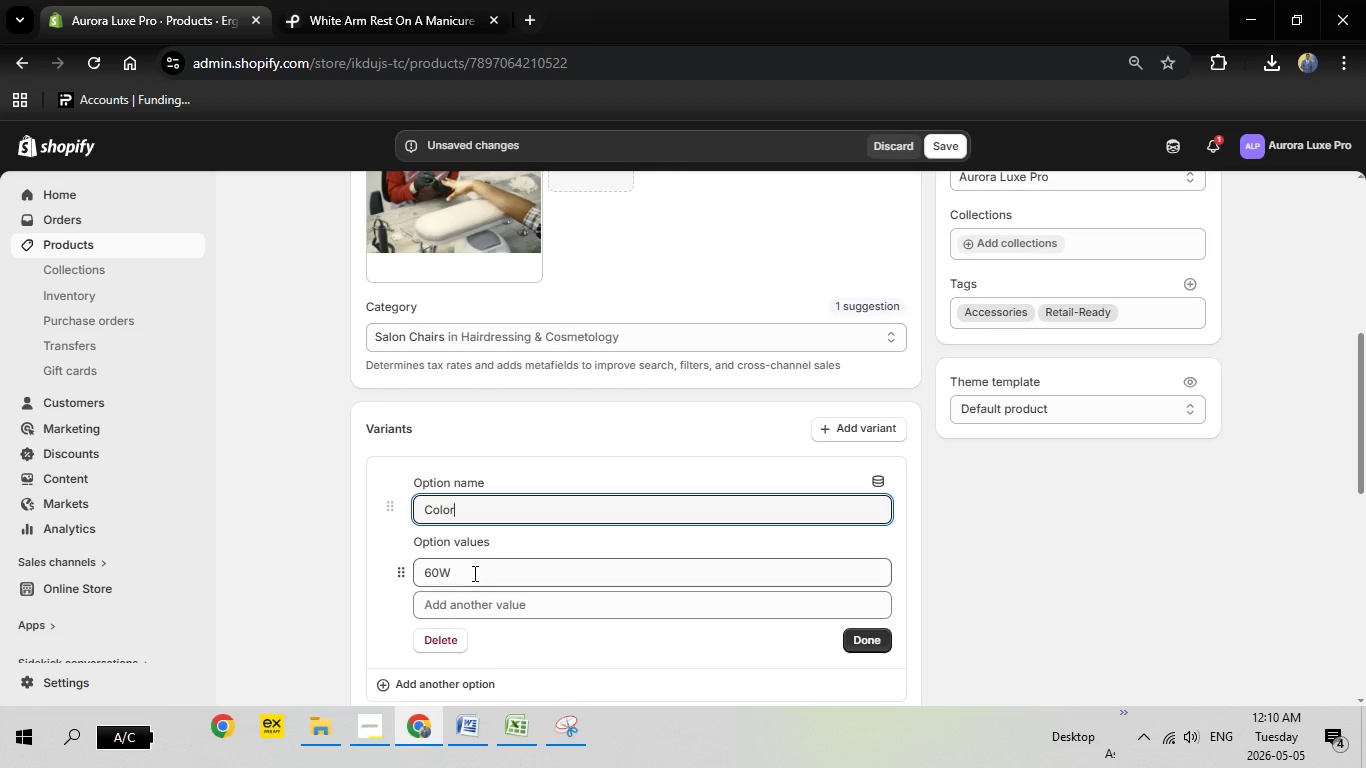 
left_click_drag(start_coordinate=[475, 572], to_coordinate=[419, 560])
 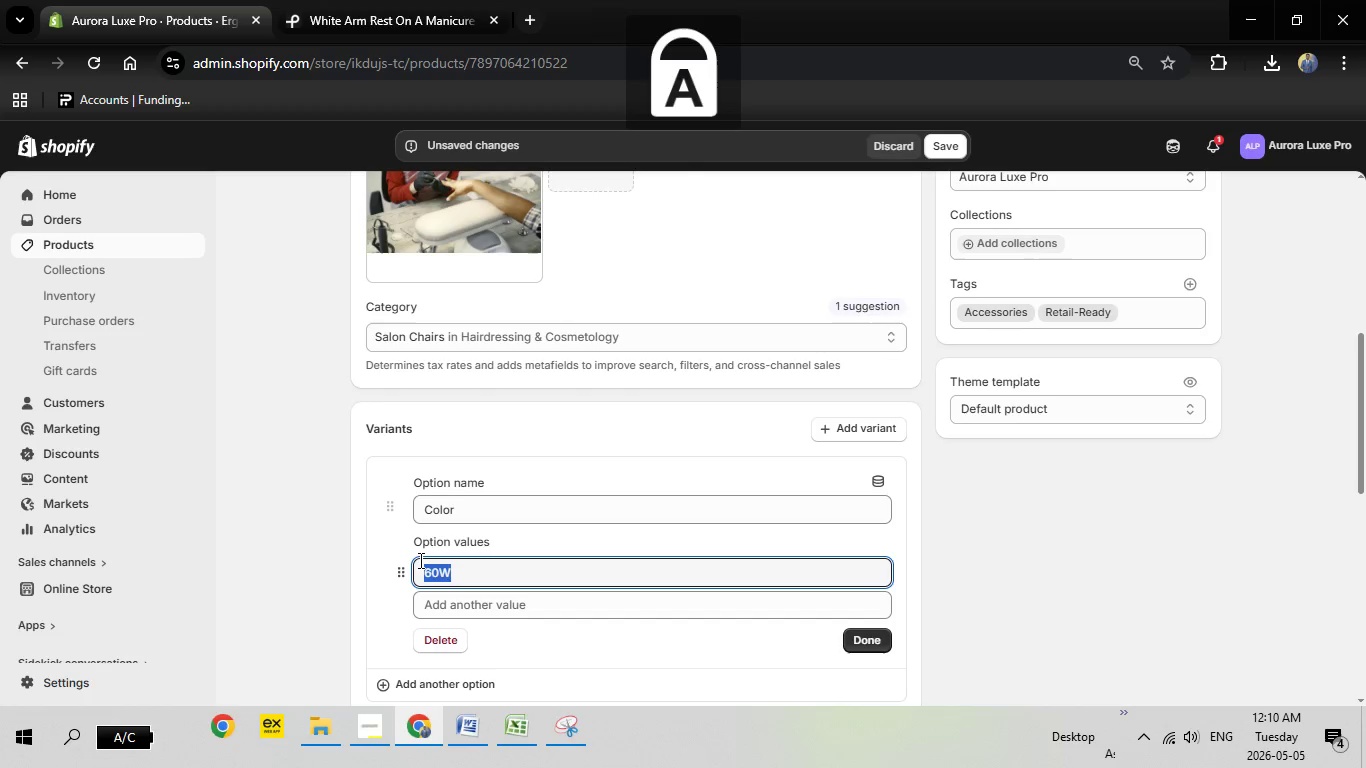 
key(Backspace)
type(Whute)
key(Backspace)
key(Backspace)
key(Backspace)
type(ite)
 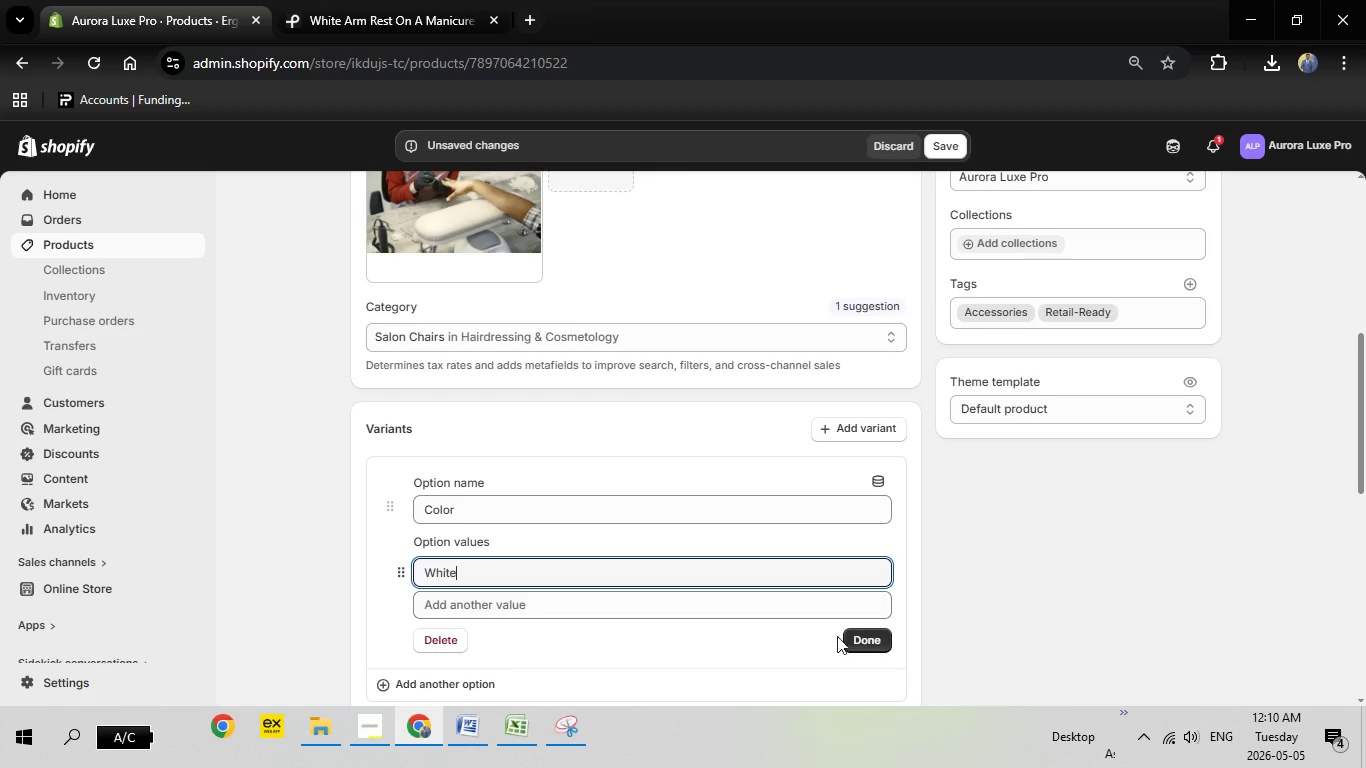 
left_click([848, 637])
 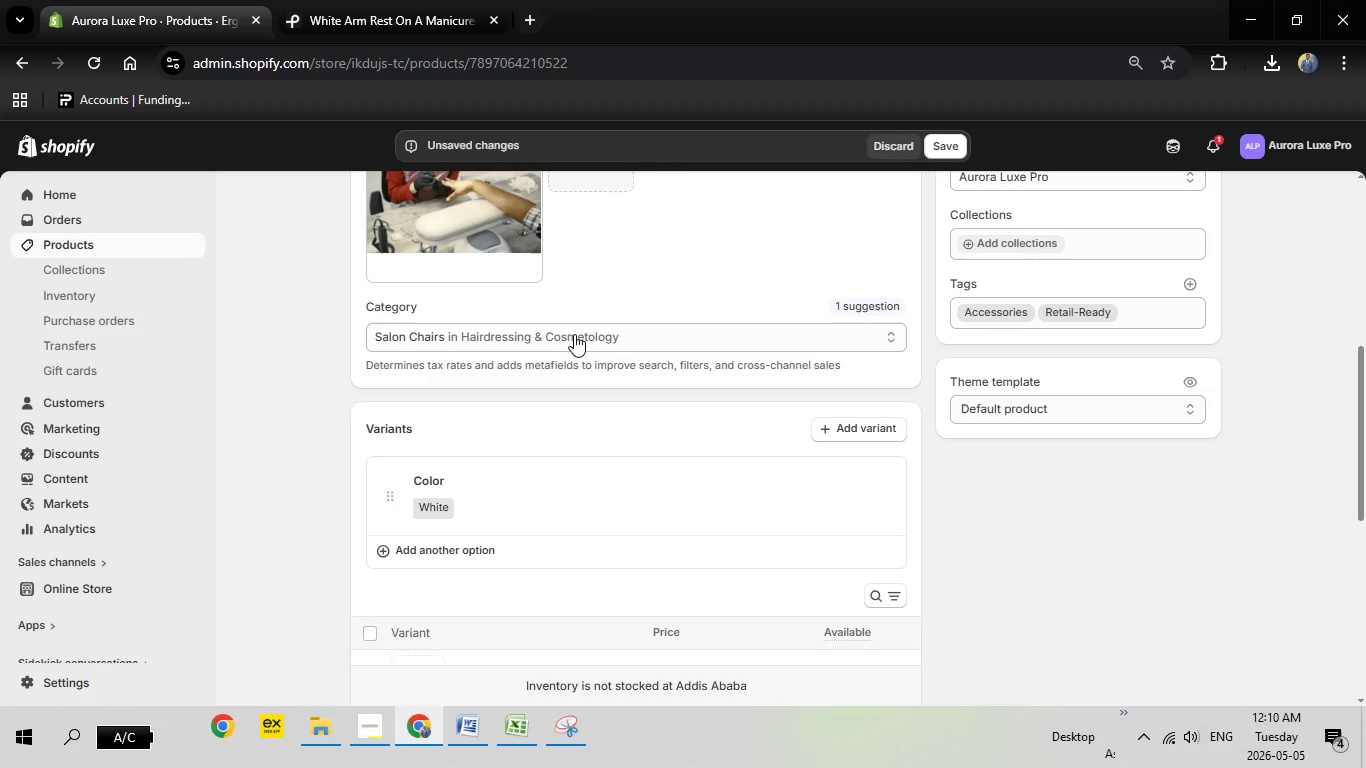 
left_click([505, 209])
 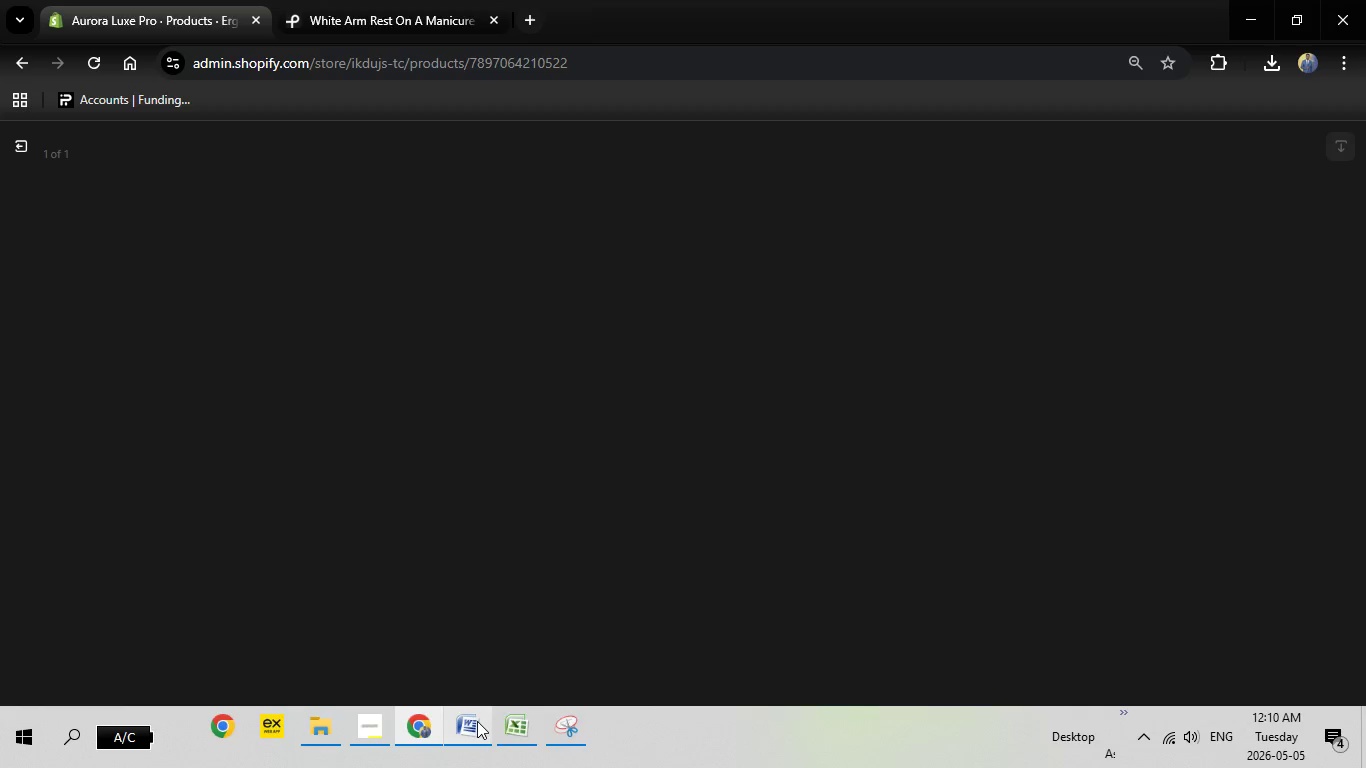 
left_click([467, 721])
 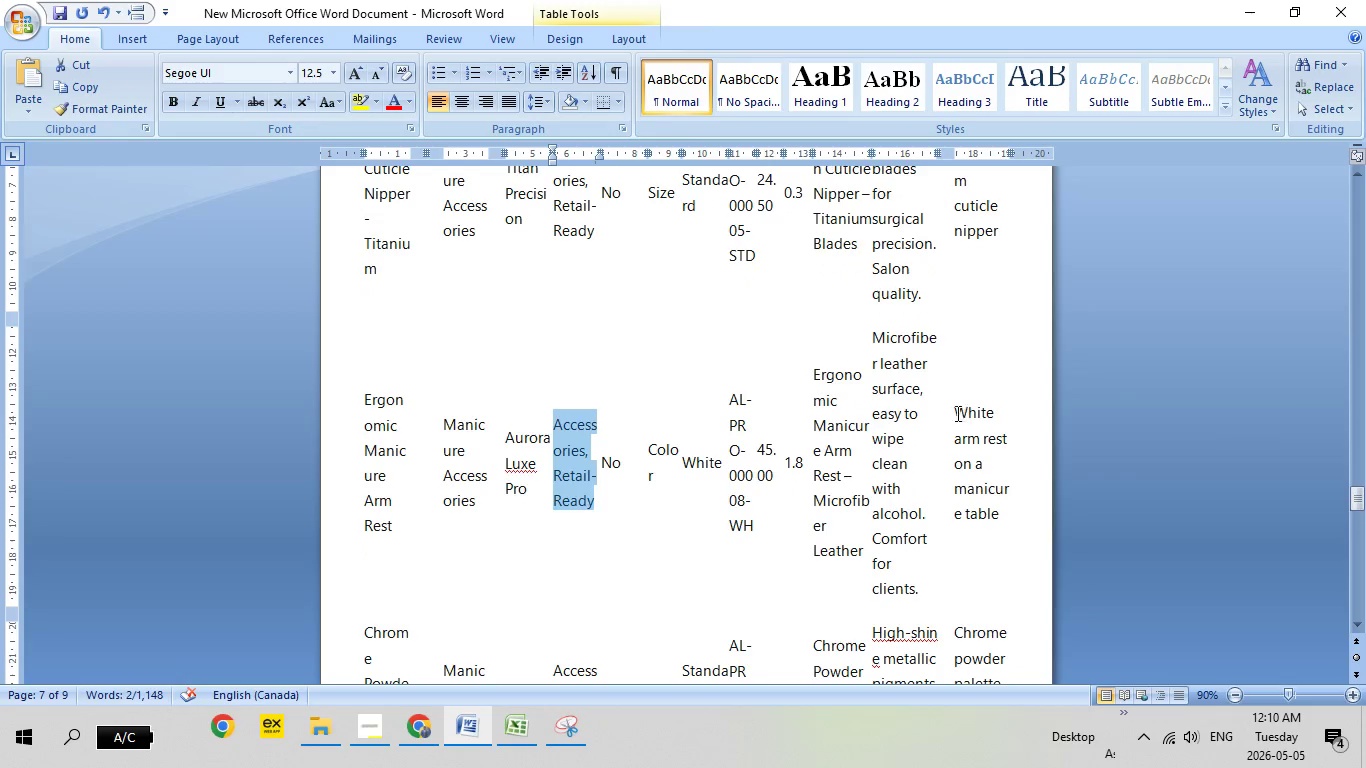 
left_click([946, 413])
 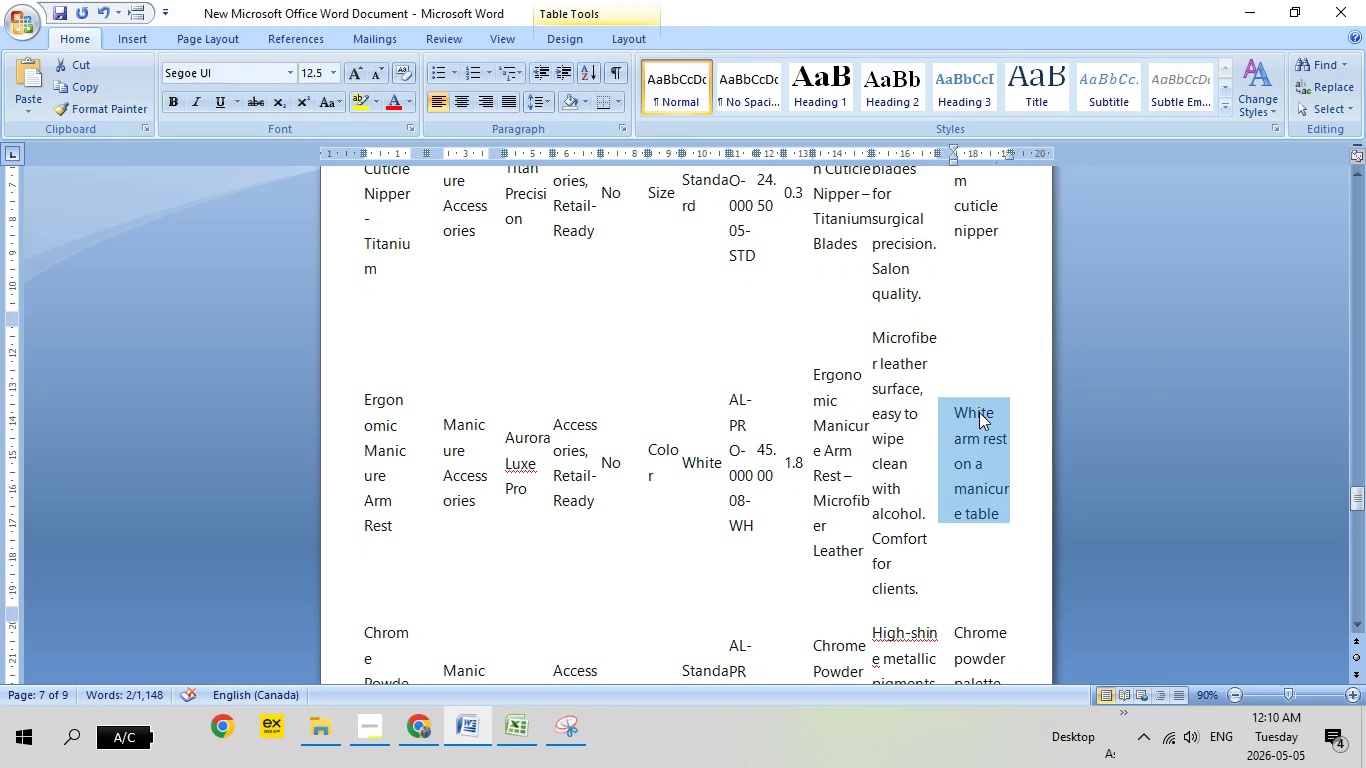 
right_click([979, 412])
 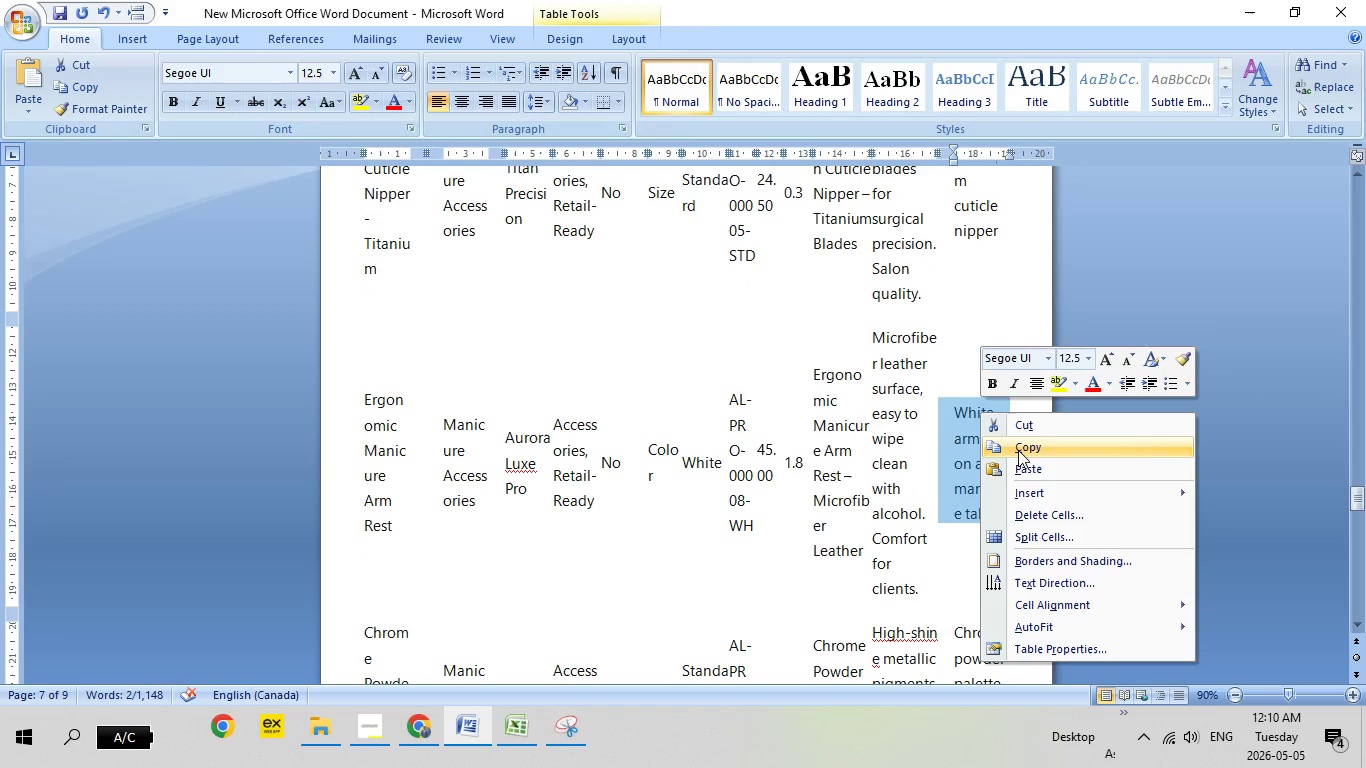 
left_click([1018, 450])
 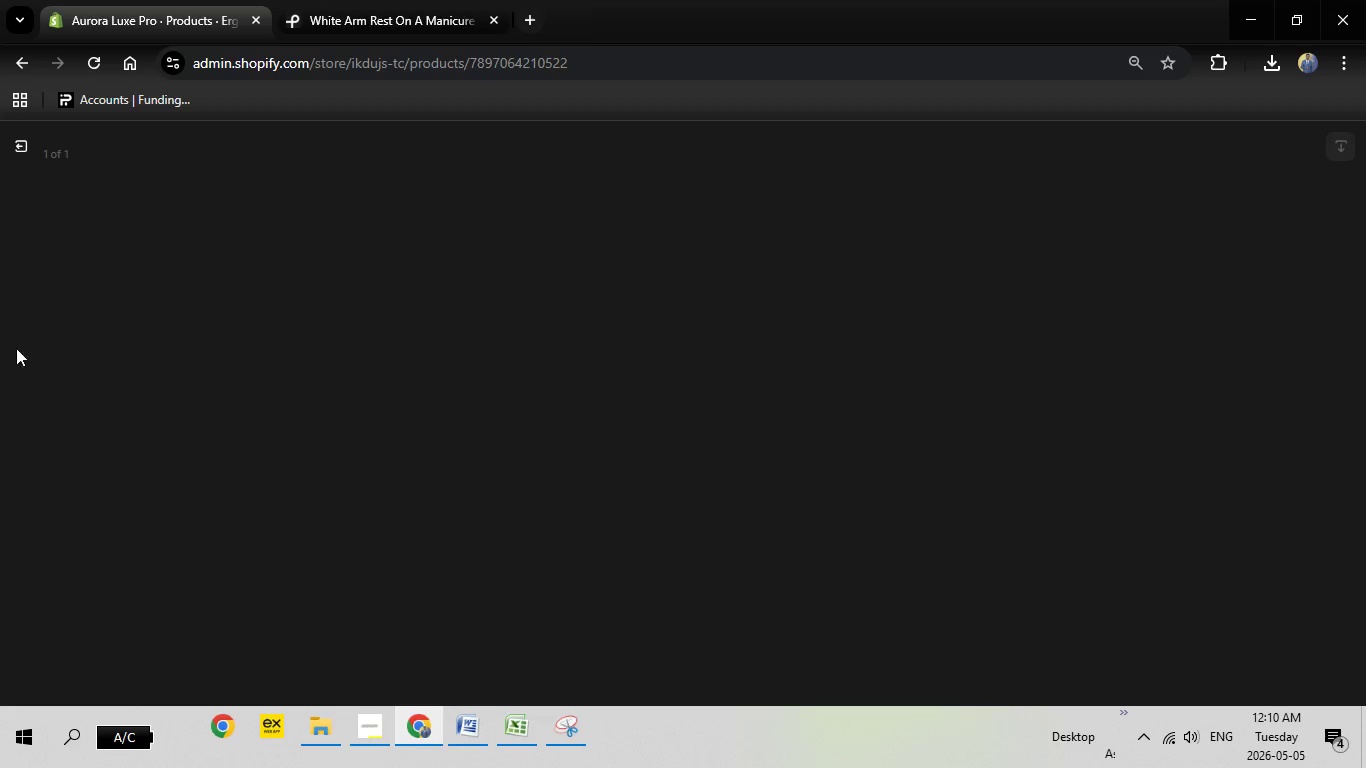 
wait(7.78)
 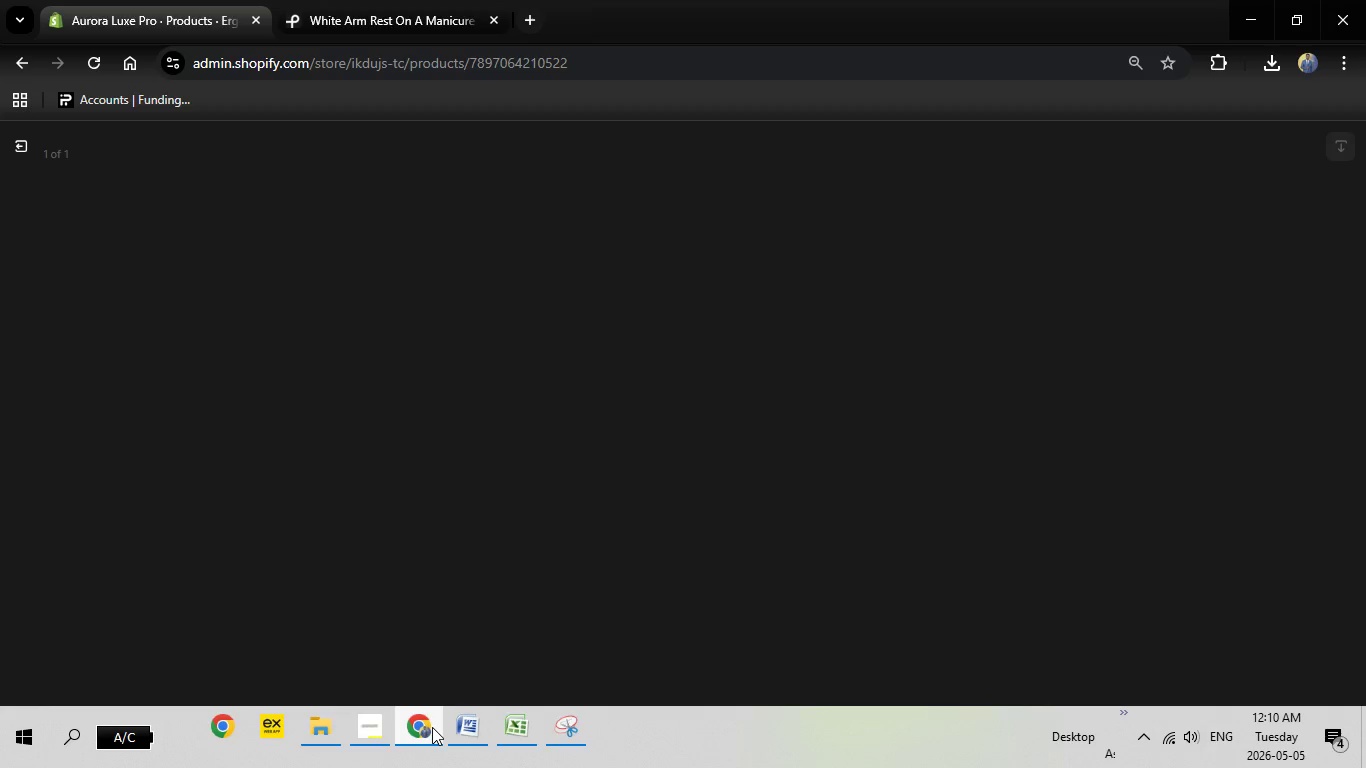 
left_click([31, 149])
 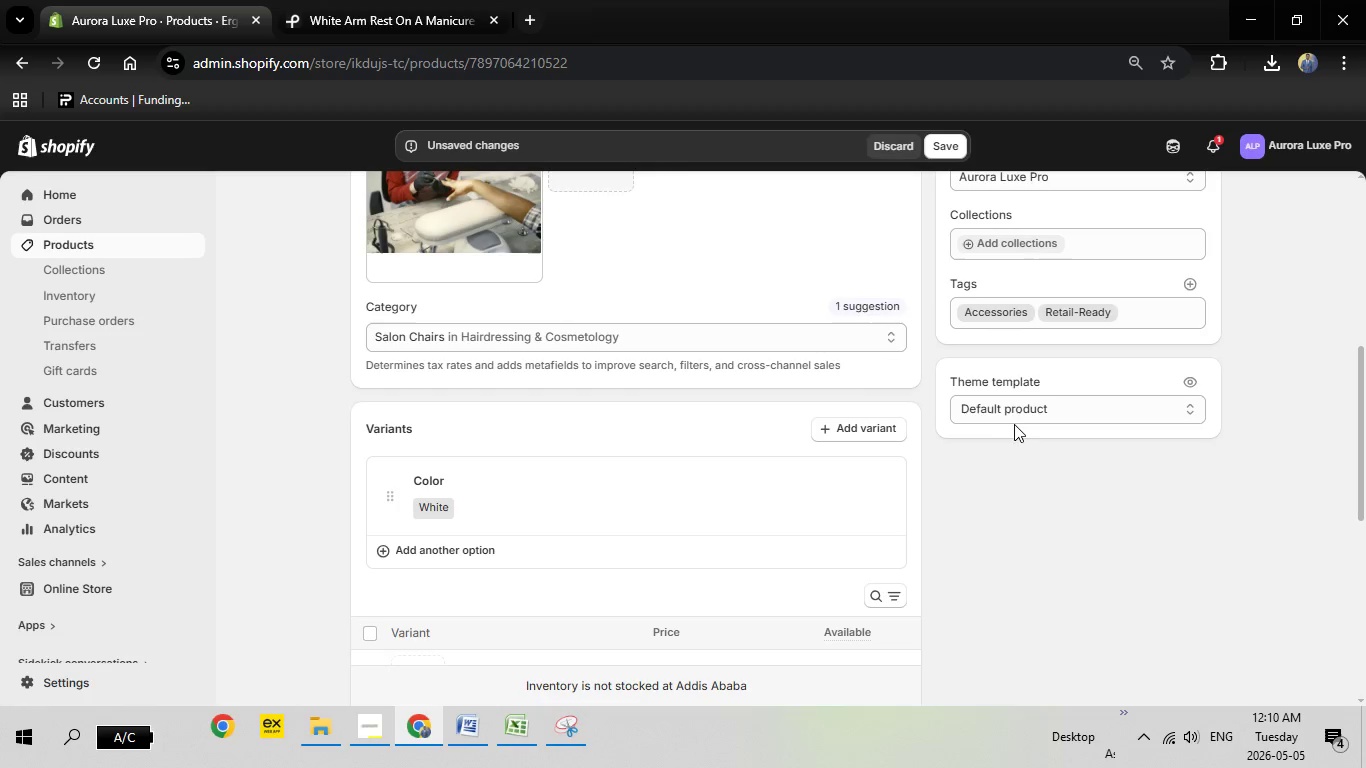 
scroll: coordinate [1022, 439], scroll_direction: down, amount: 2.0
 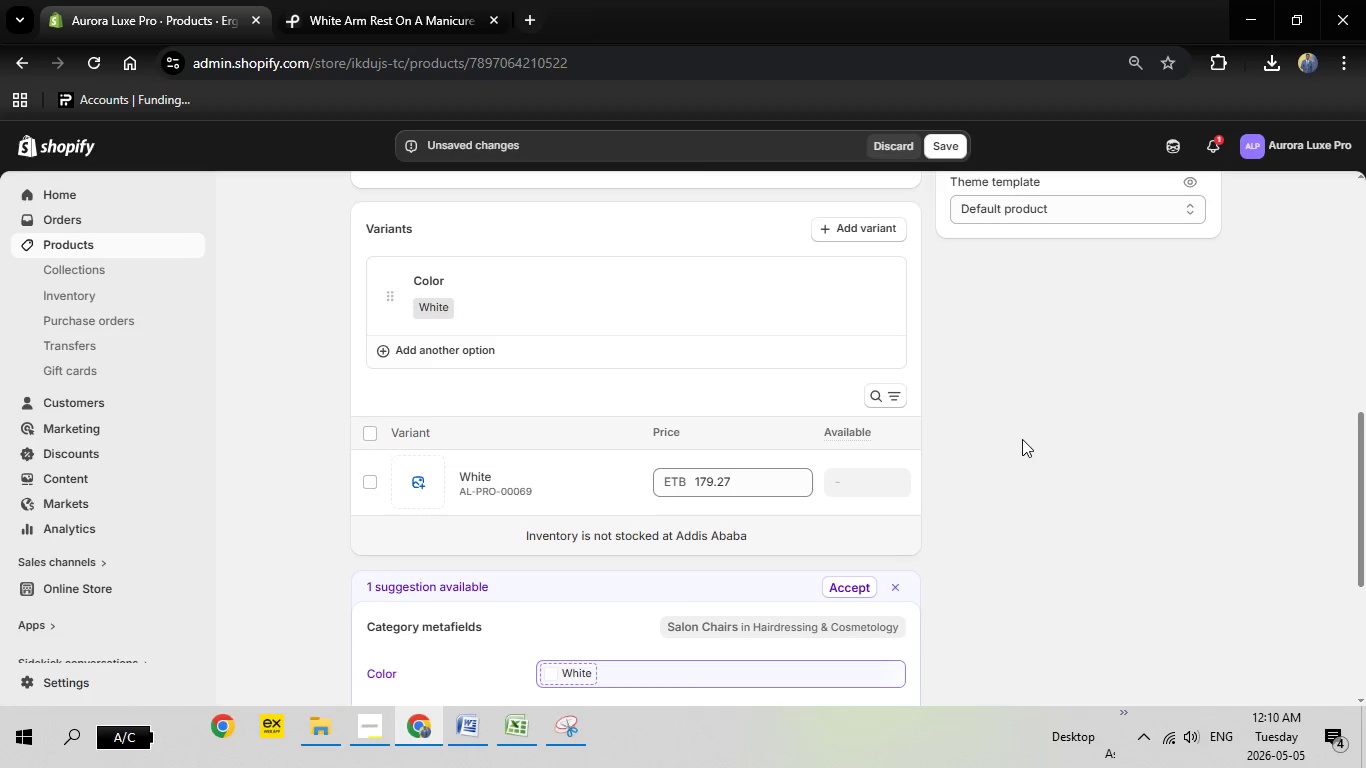 
scroll: coordinate [1022, 439], scroll_direction: up, amount: 2.0
 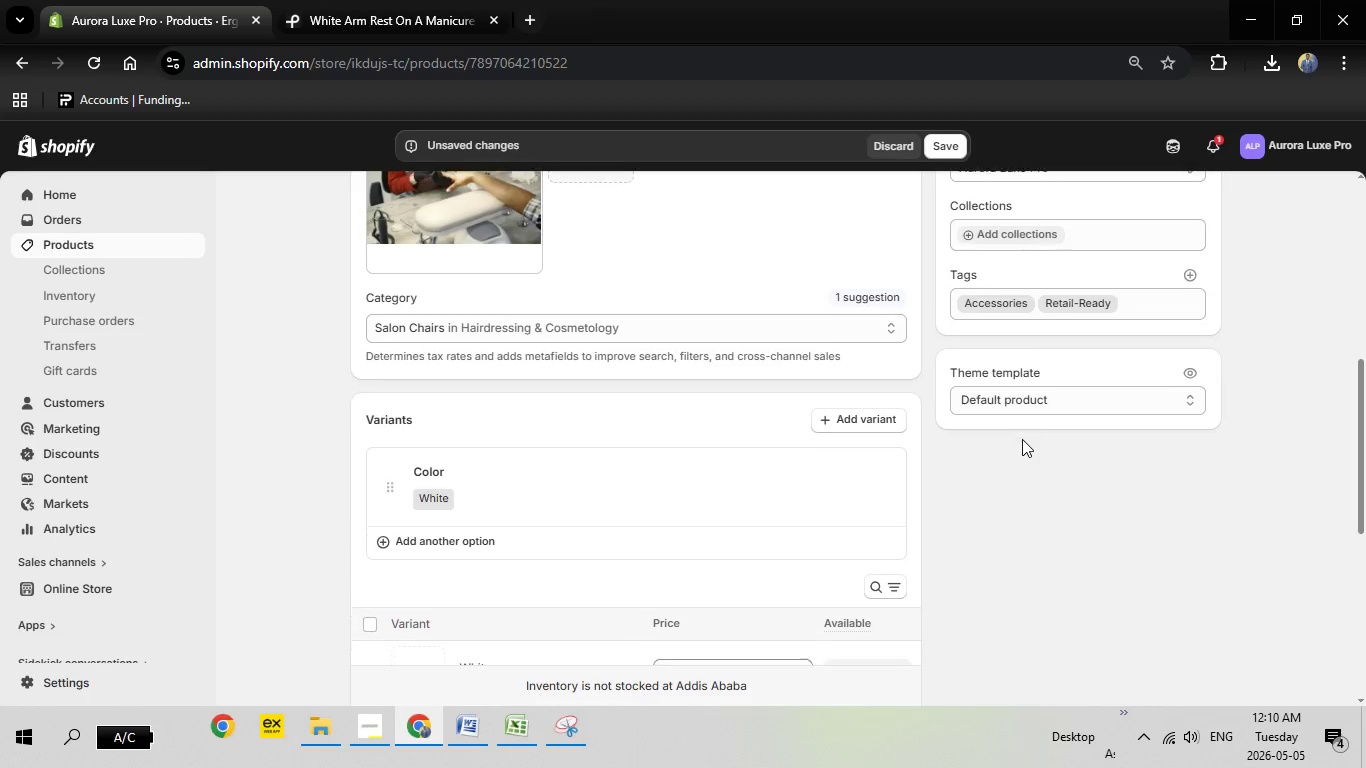 
scroll: coordinate [1022, 439], scroll_direction: down, amount: 4.0
 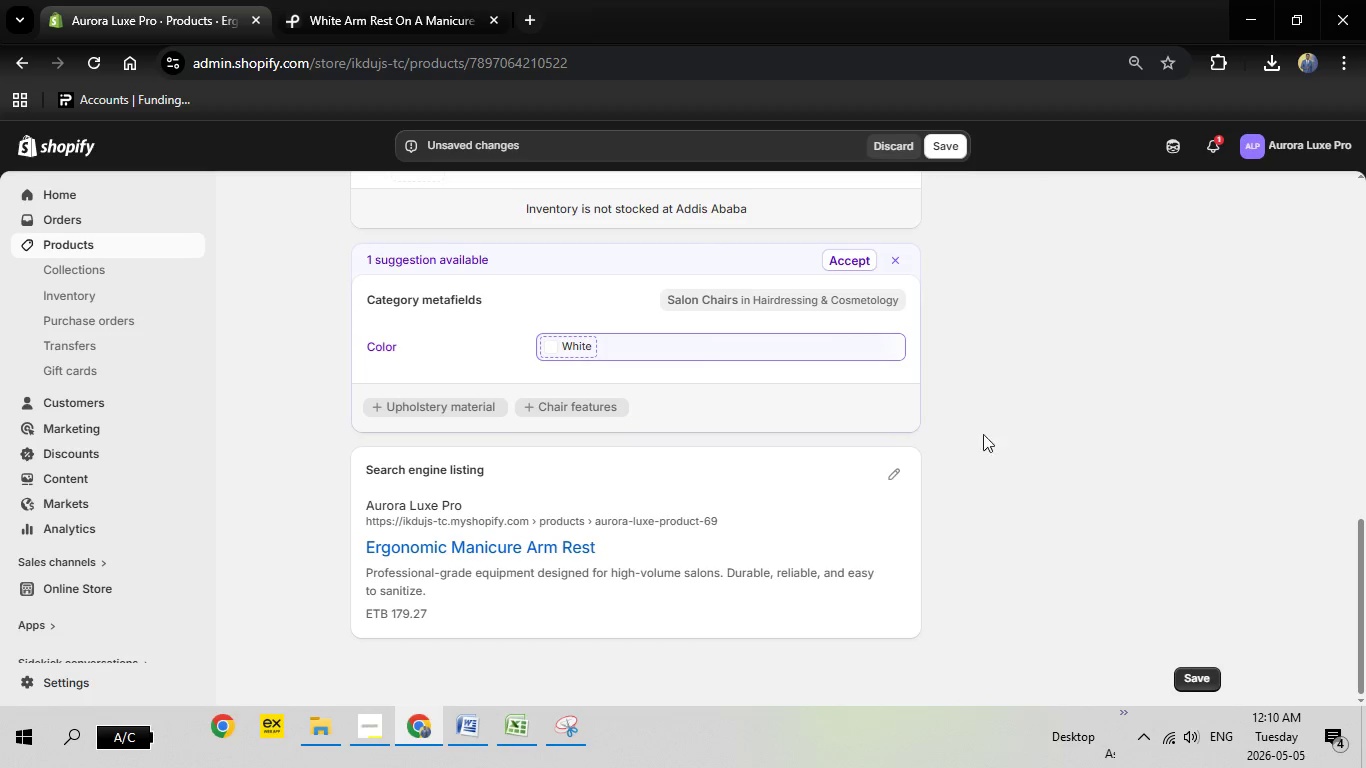 
scroll: coordinate [889, 398], scroll_direction: up, amount: 2.0
 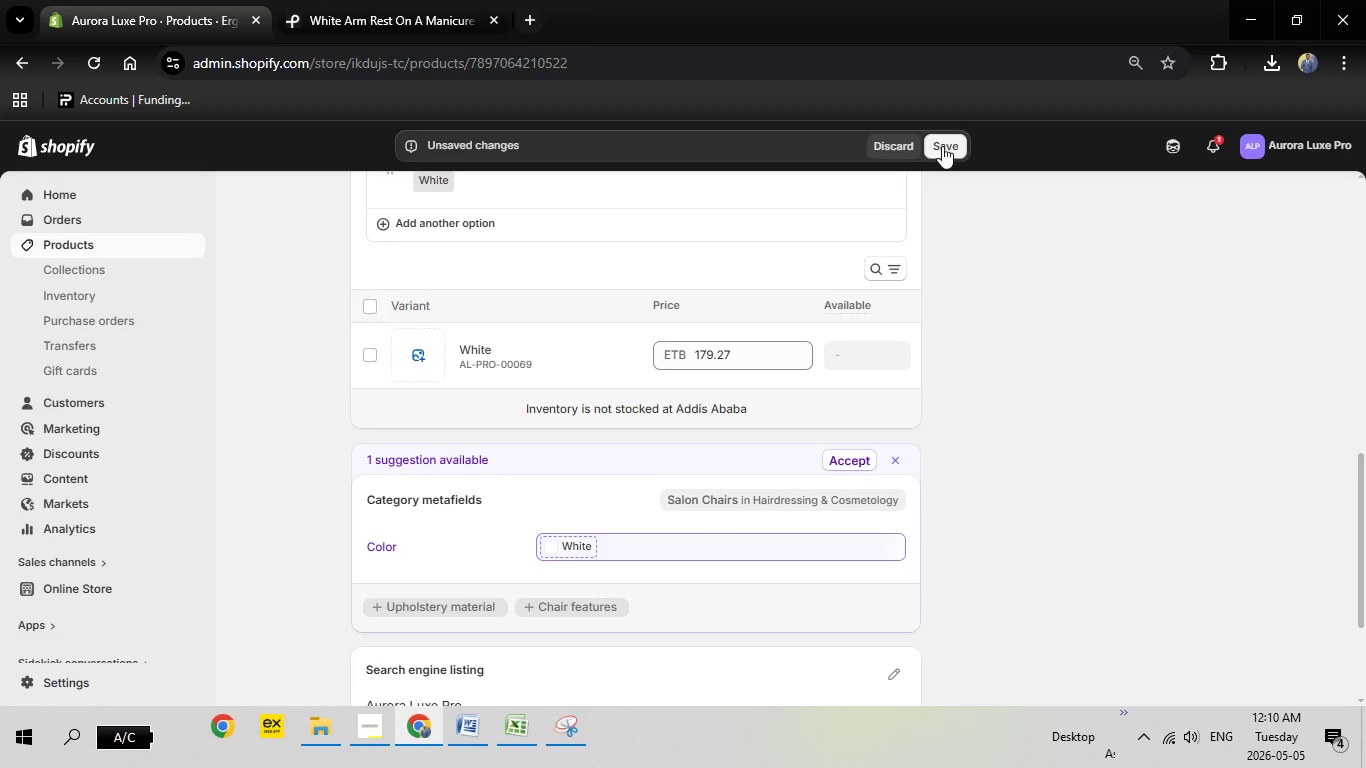 
left_click([953, 146])
 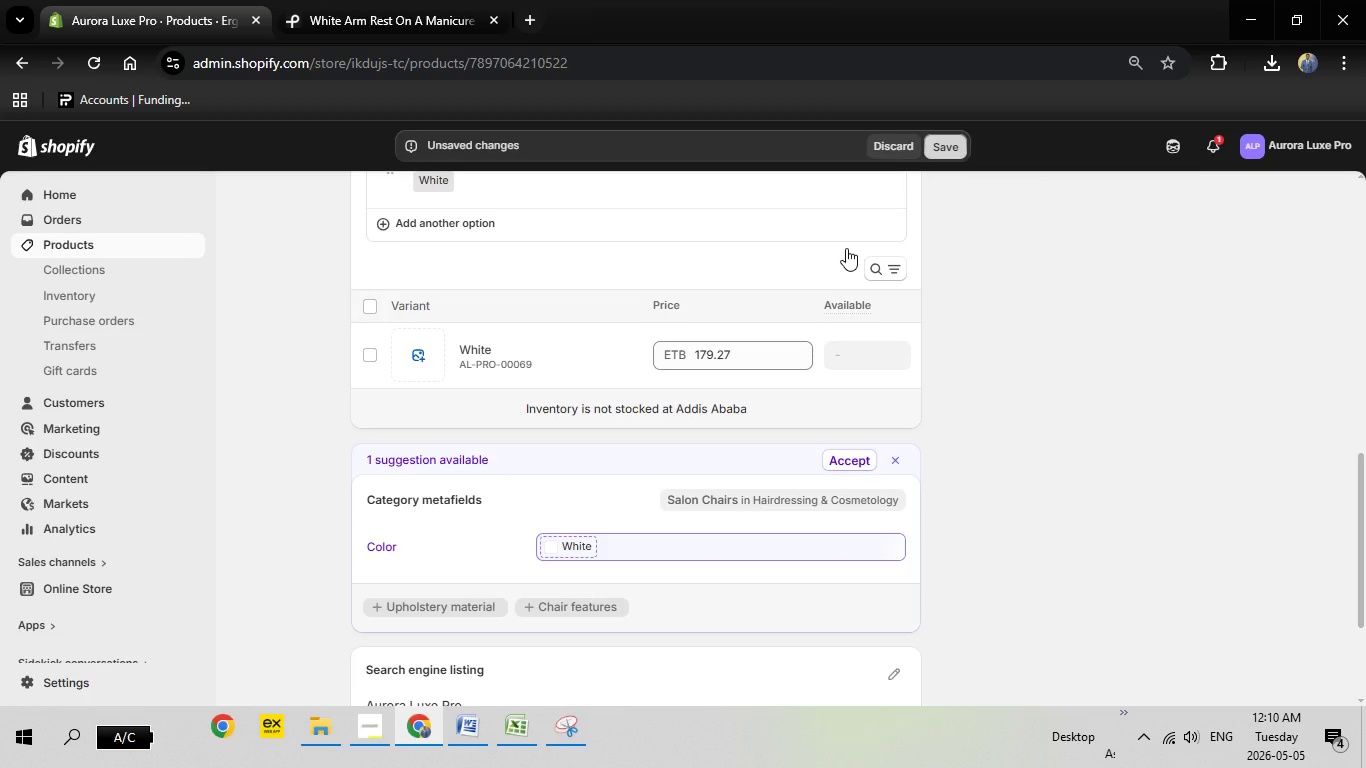 
scroll: coordinate [845, 248], scroll_direction: up, amount: 2.0
 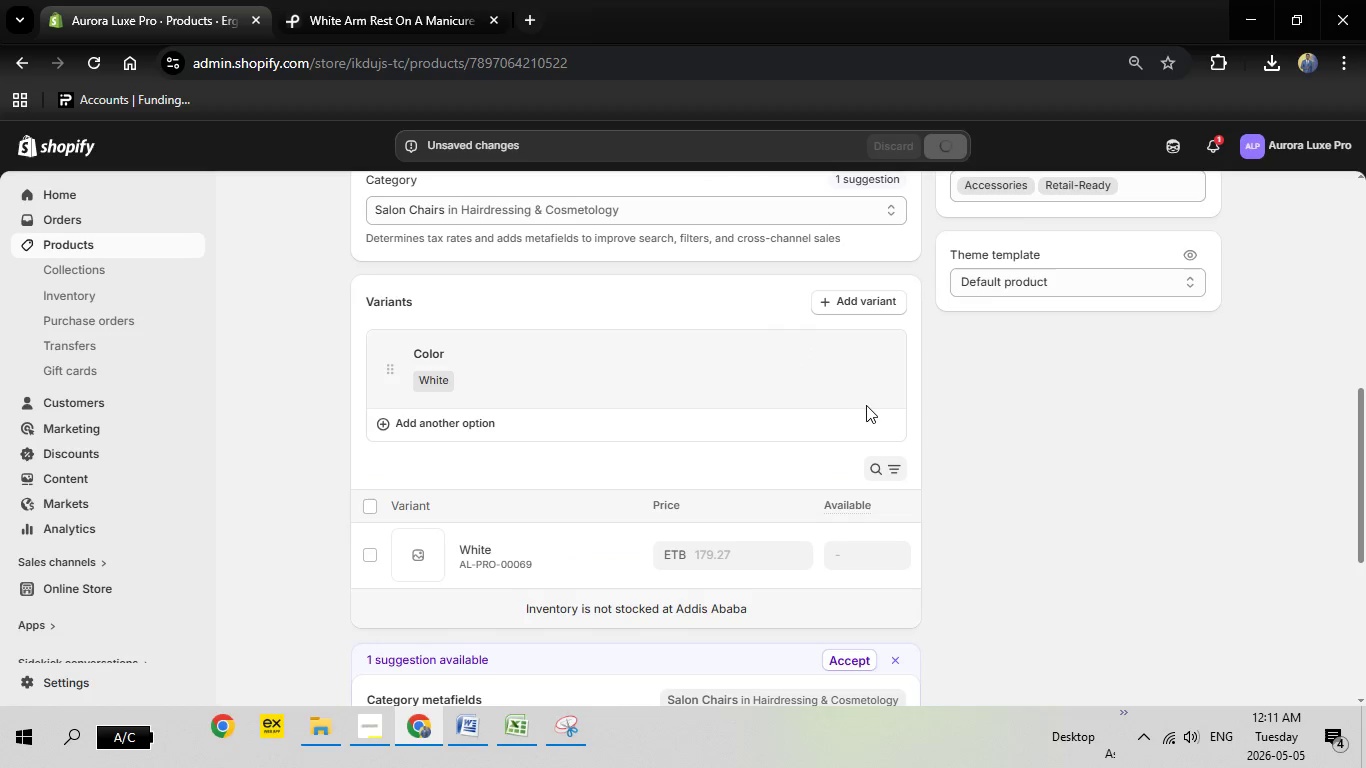 
wait(15.43)
 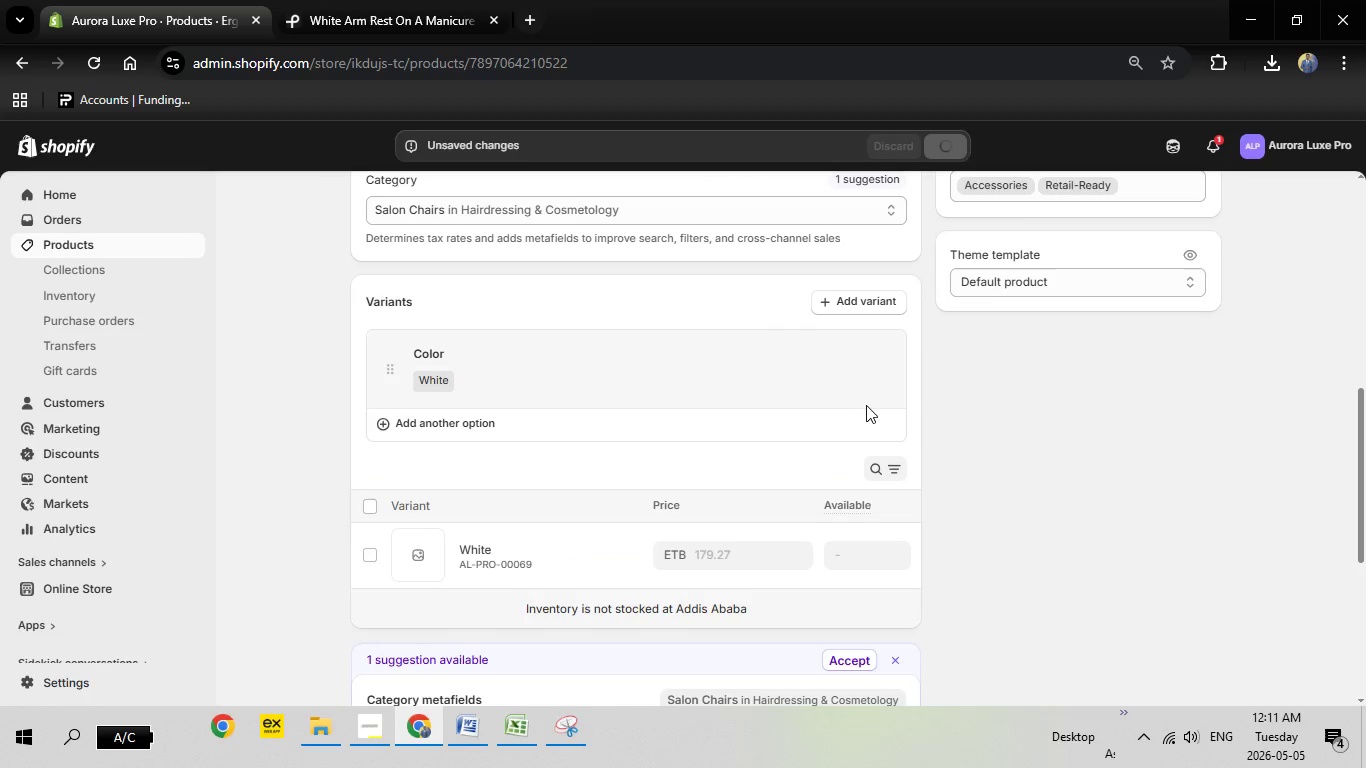 
scroll: coordinate [880, 430], scroll_direction: up, amount: 9.0
 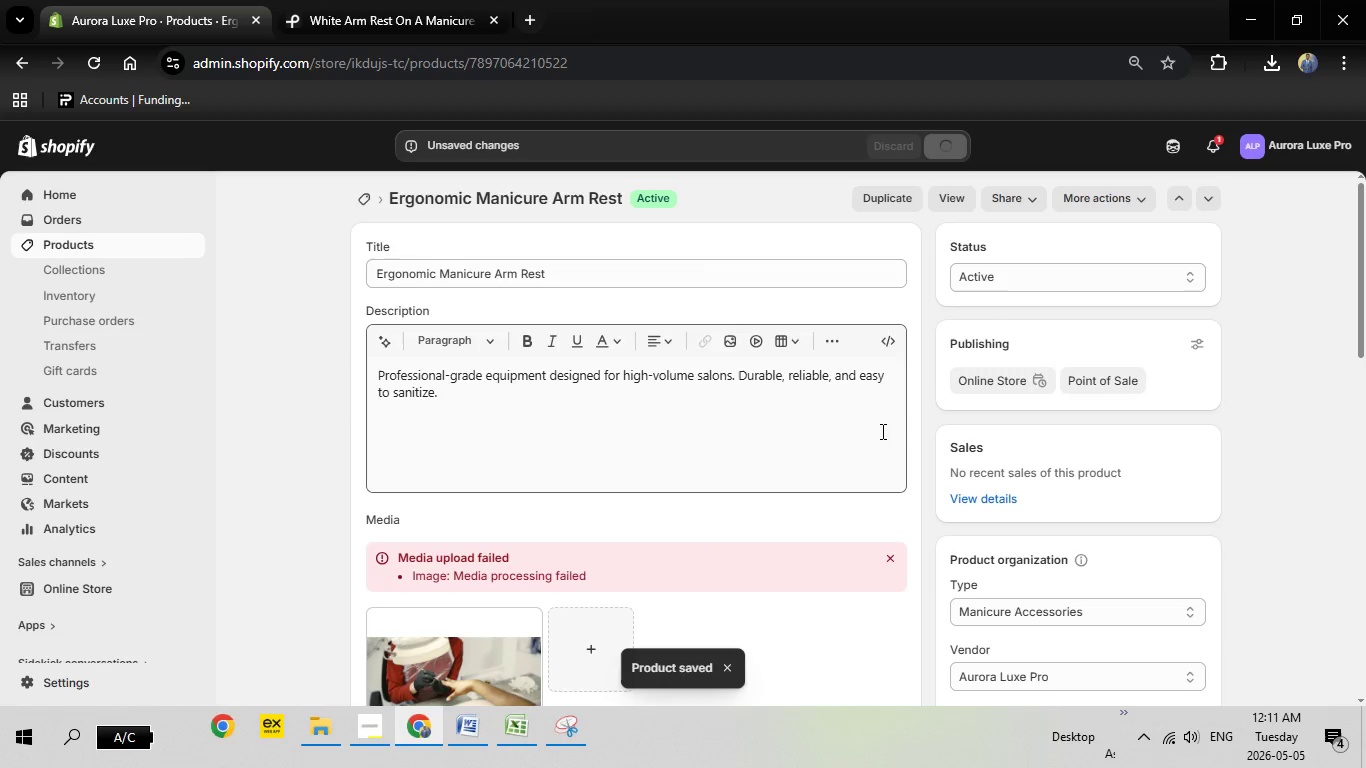 
scroll: coordinate [730, 423], scroll_direction: down, amount: 8.0
 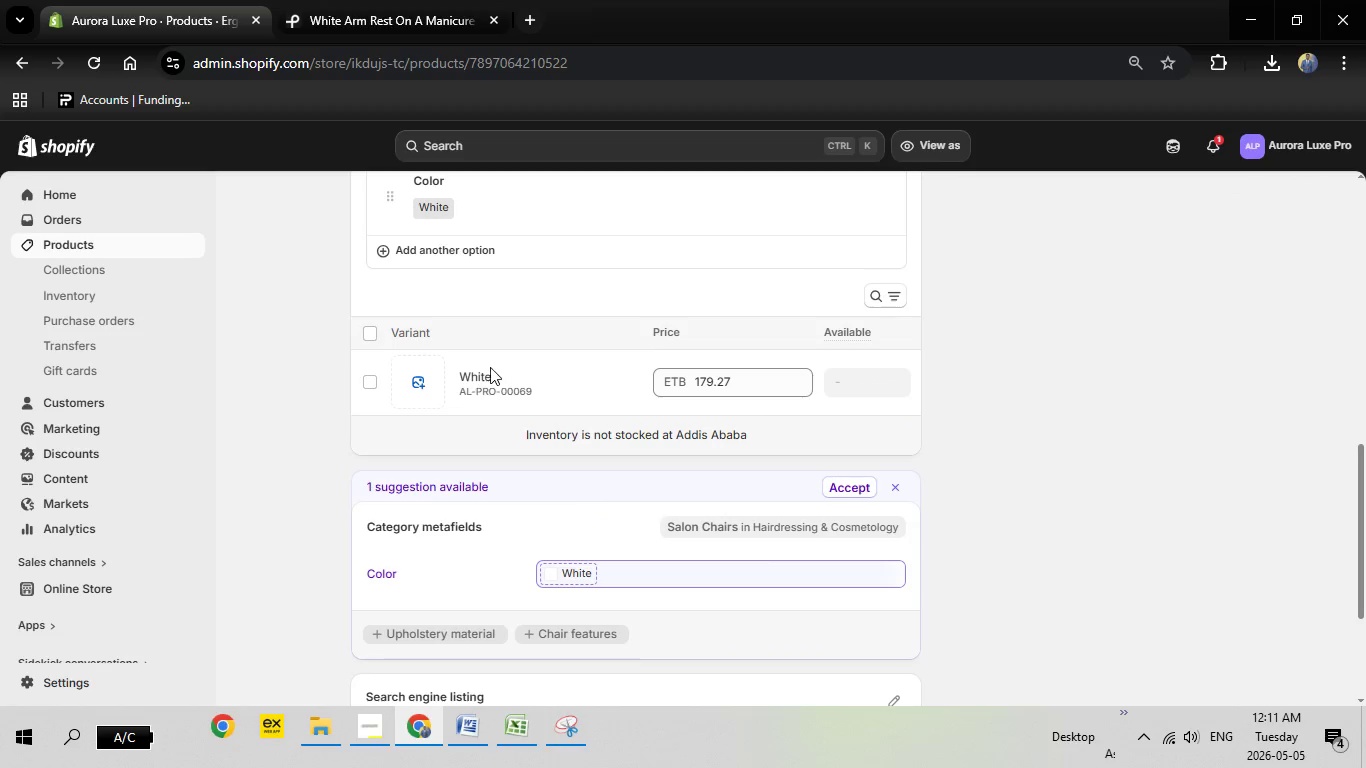 
left_click([471, 372])
 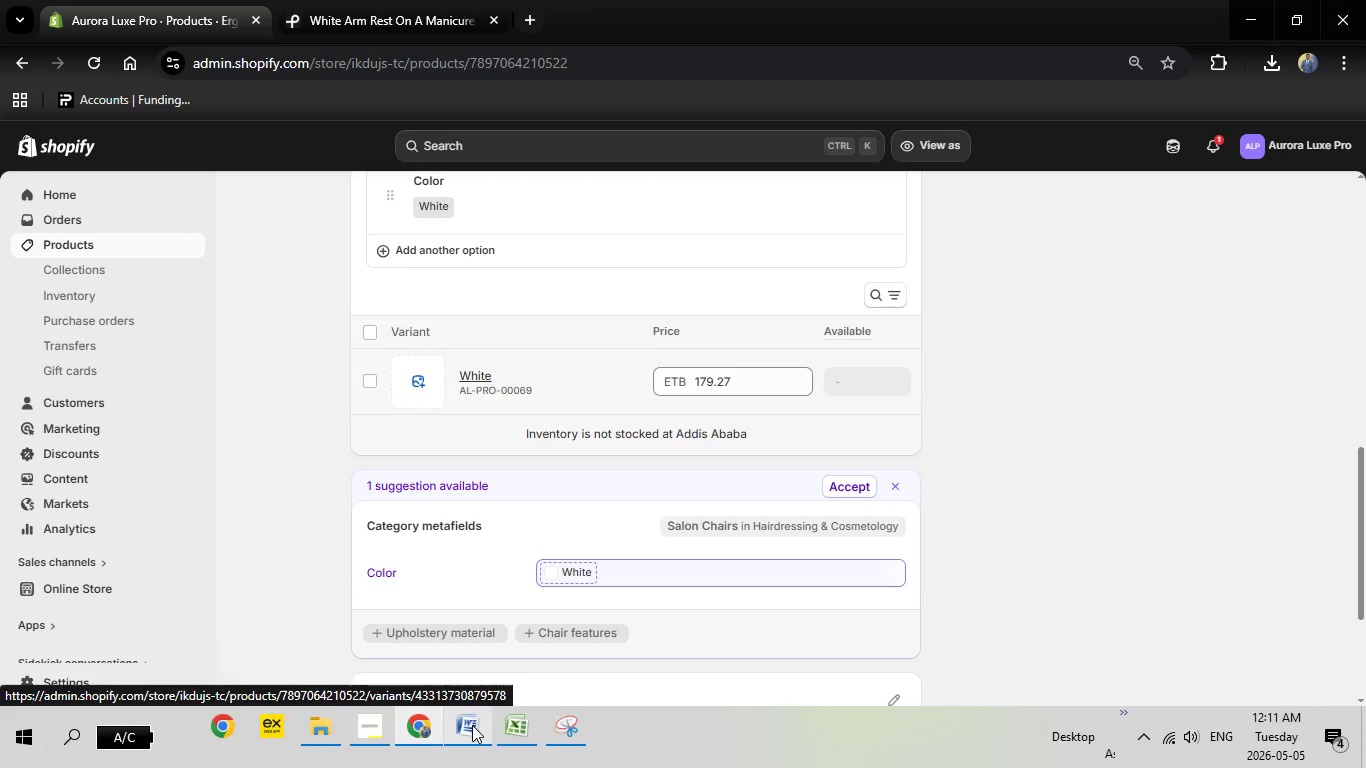 
left_click([472, 726])
 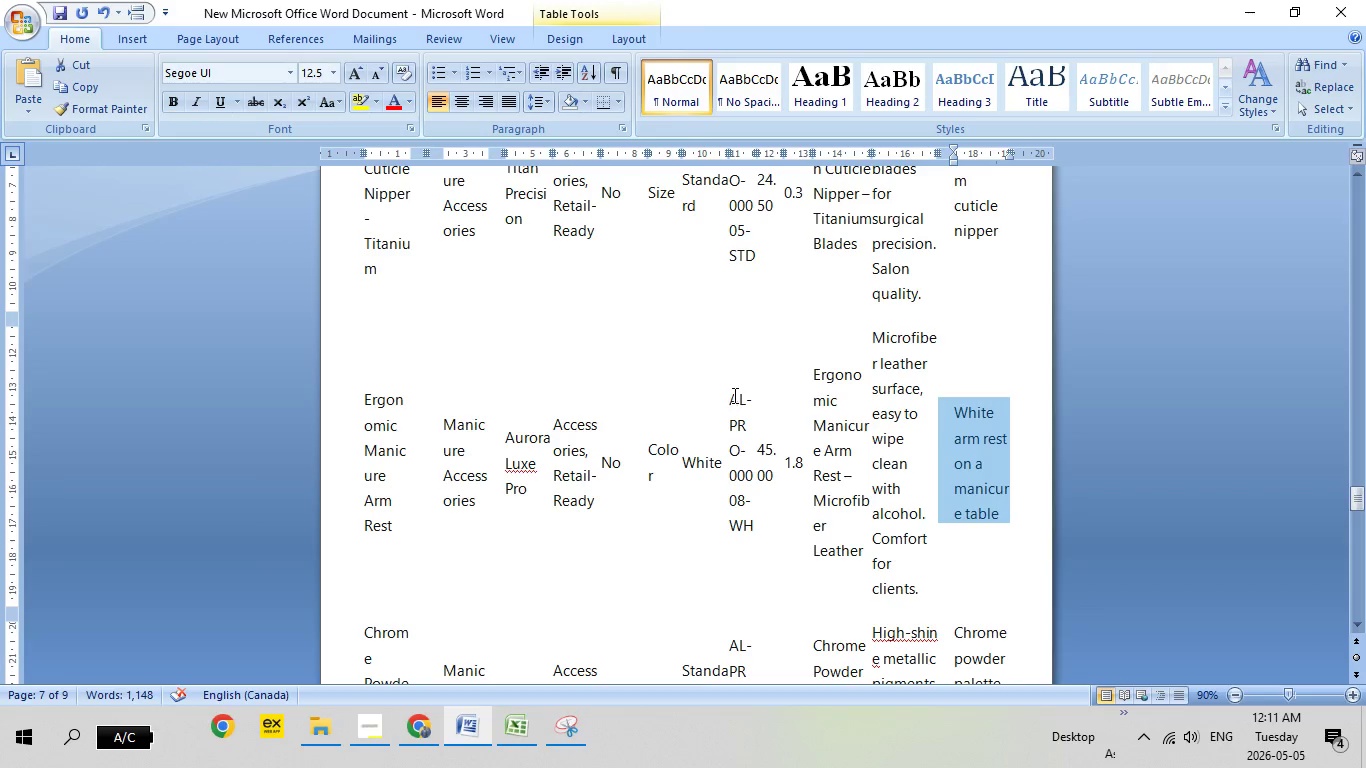 
left_click_drag(start_coordinate=[730, 397], to_coordinate=[756, 537])
 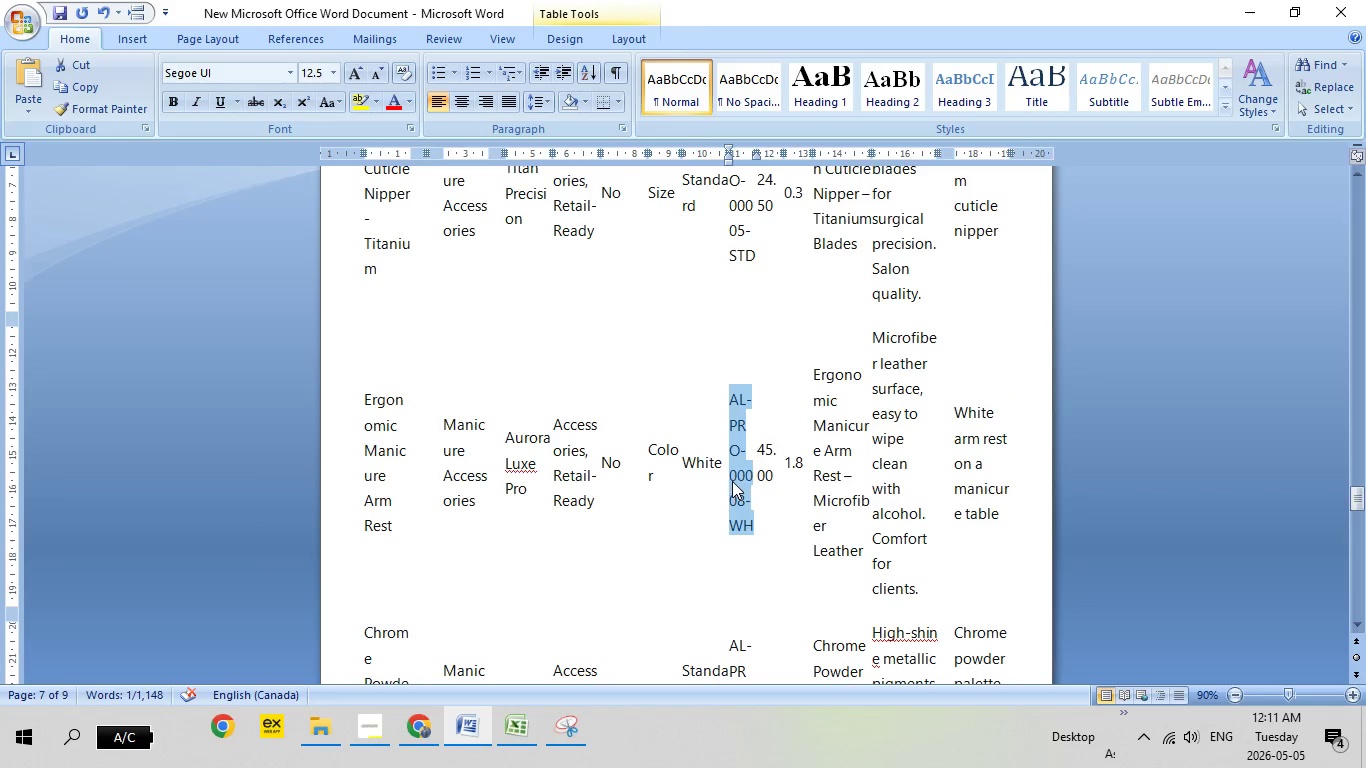 
right_click([732, 481])
 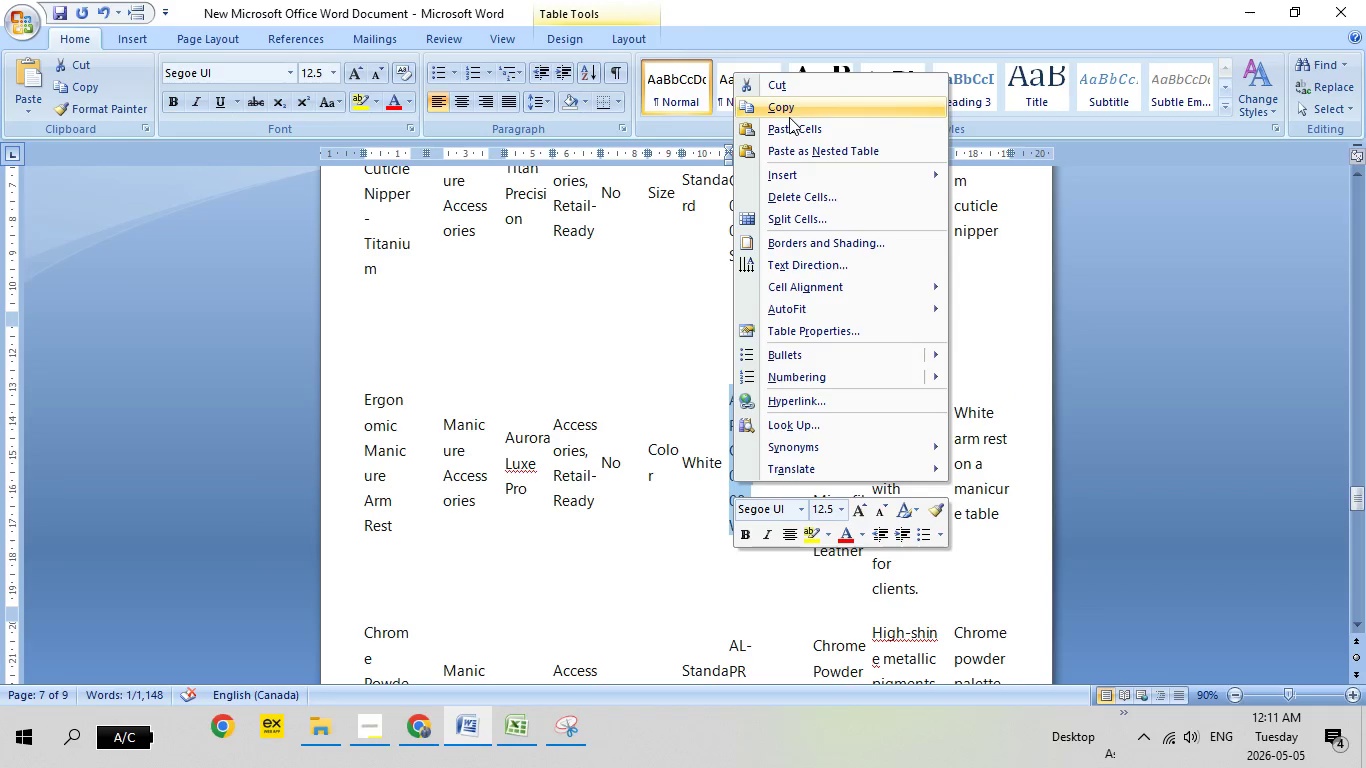 
left_click([794, 113])
 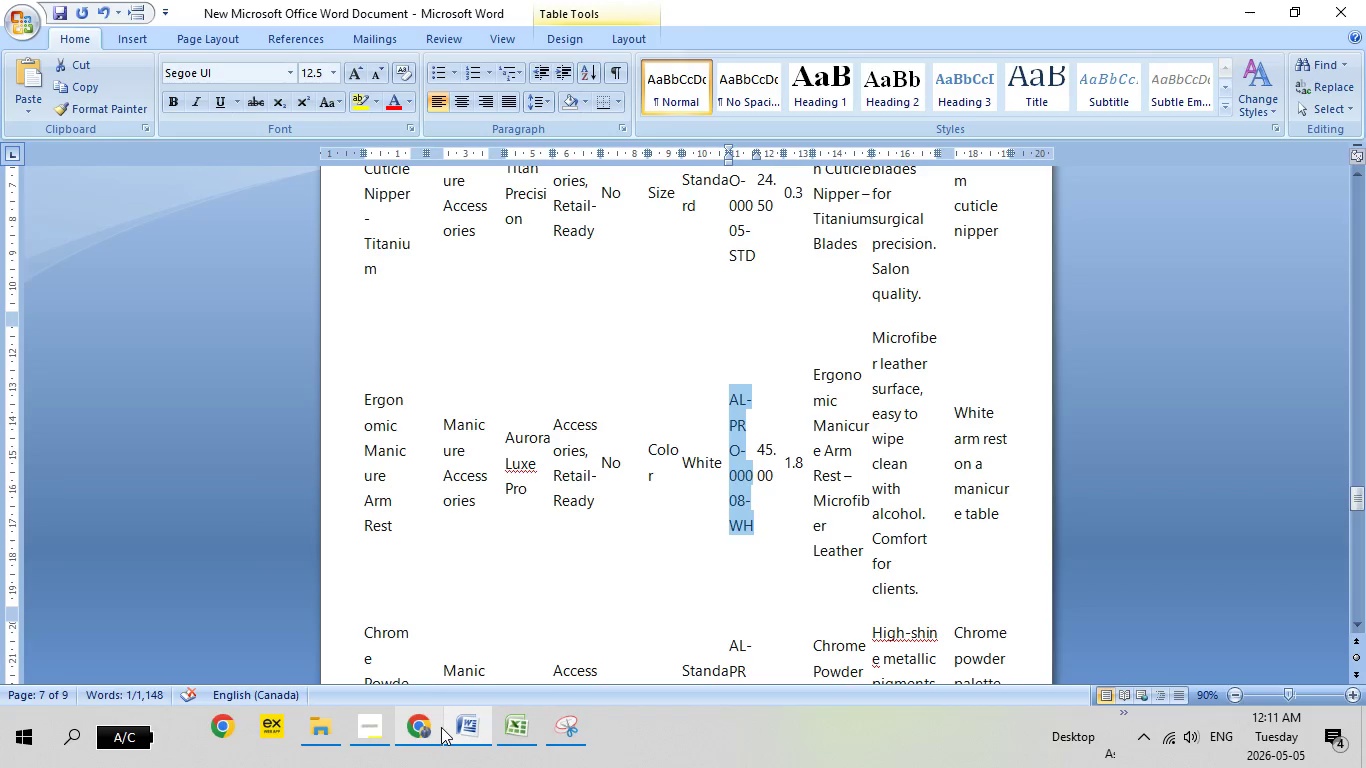 
left_click([432, 727])
 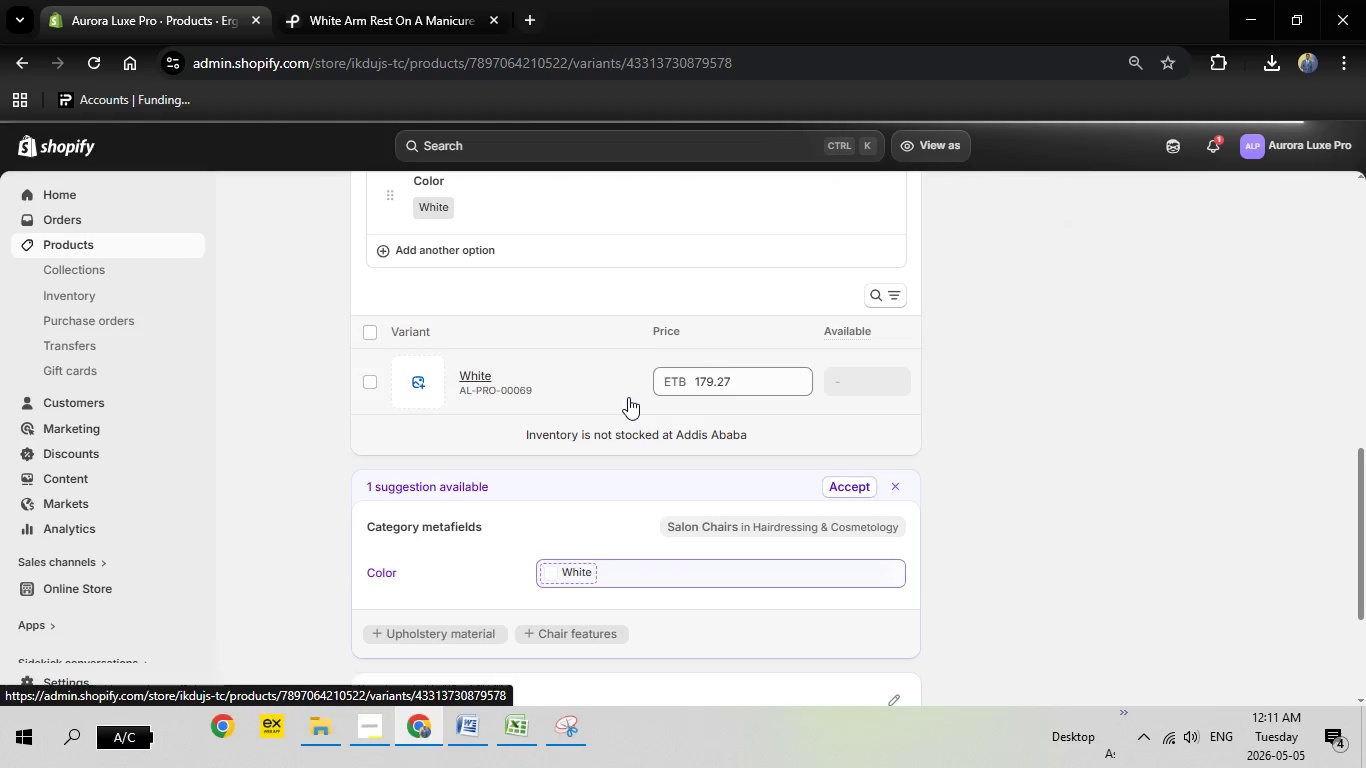 
wait(15.81)
 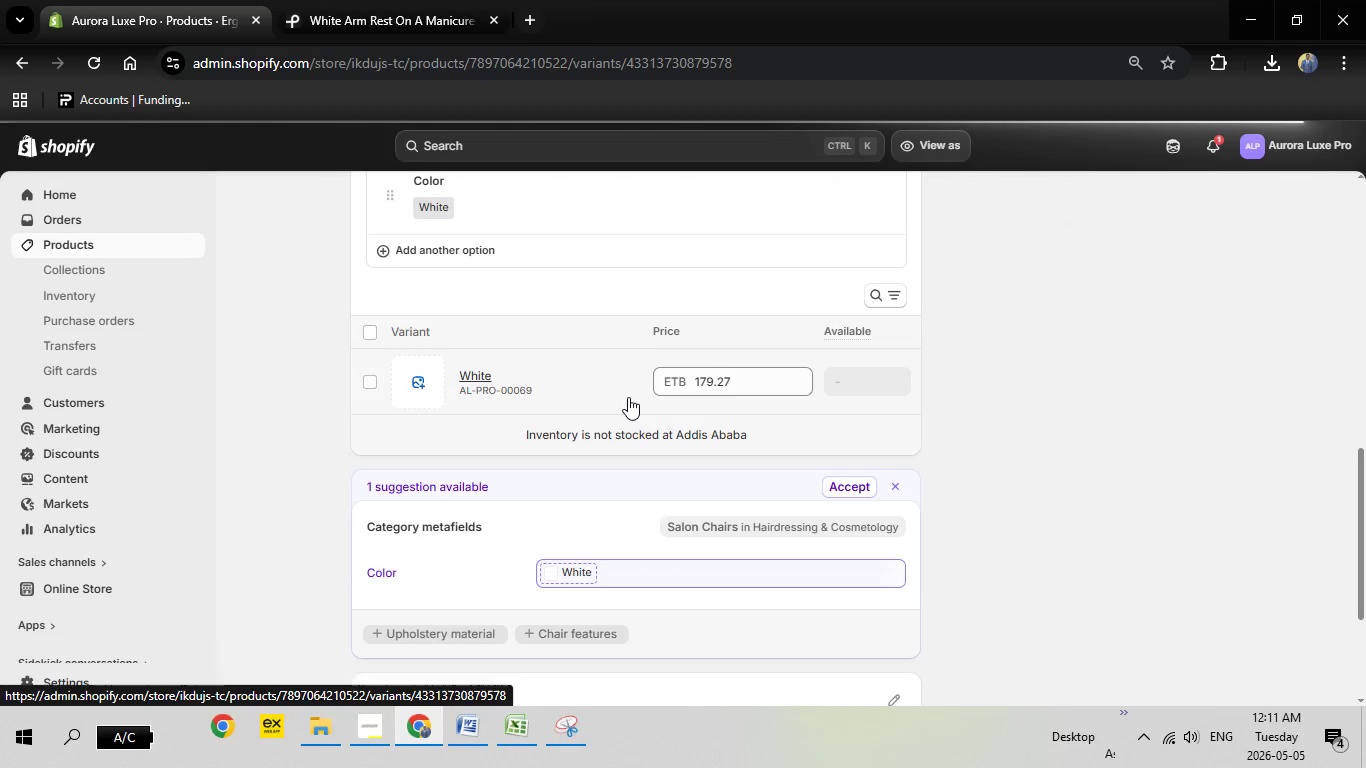 
left_click([373, 734])